 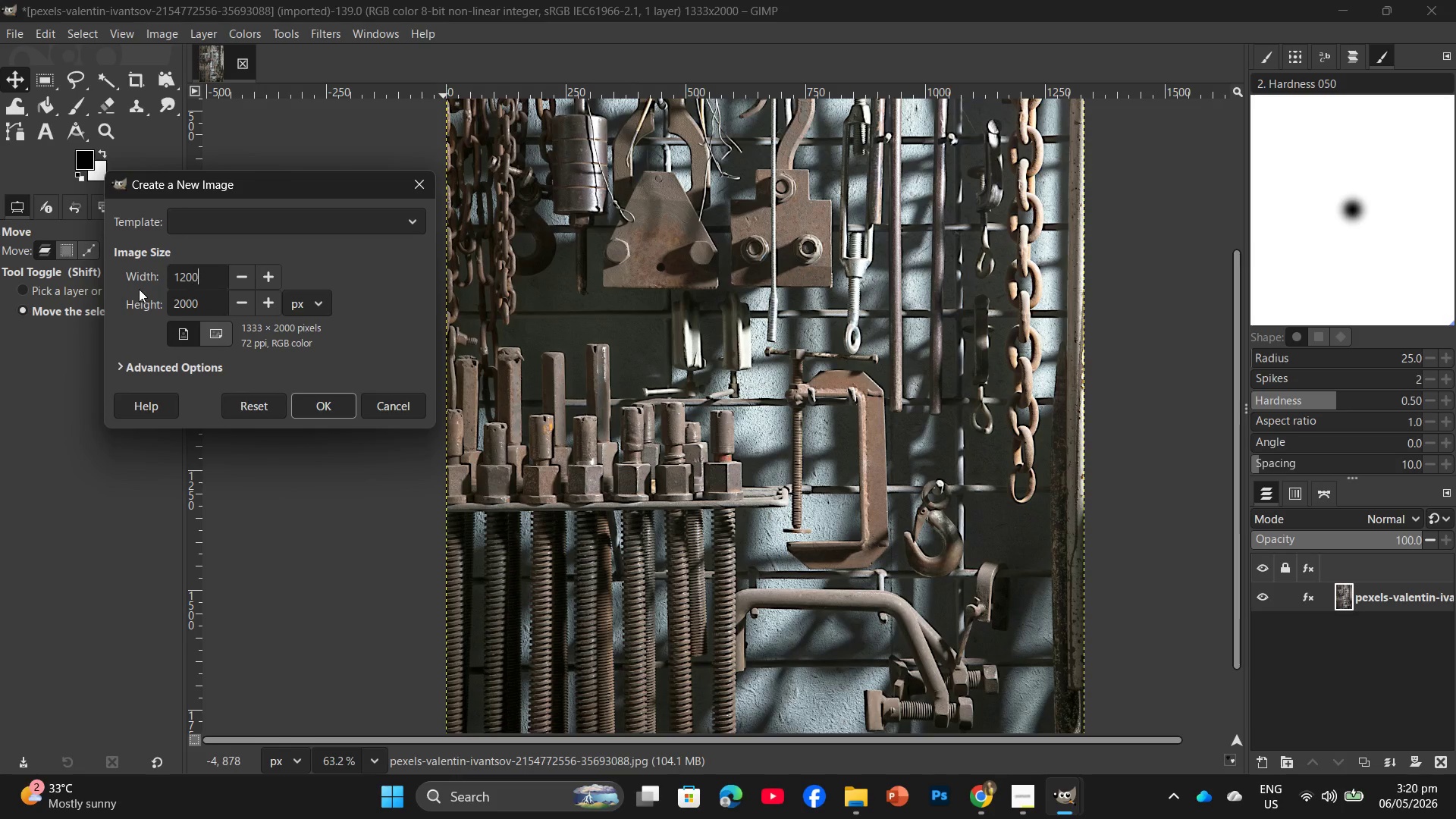 
key(Numpad0)
 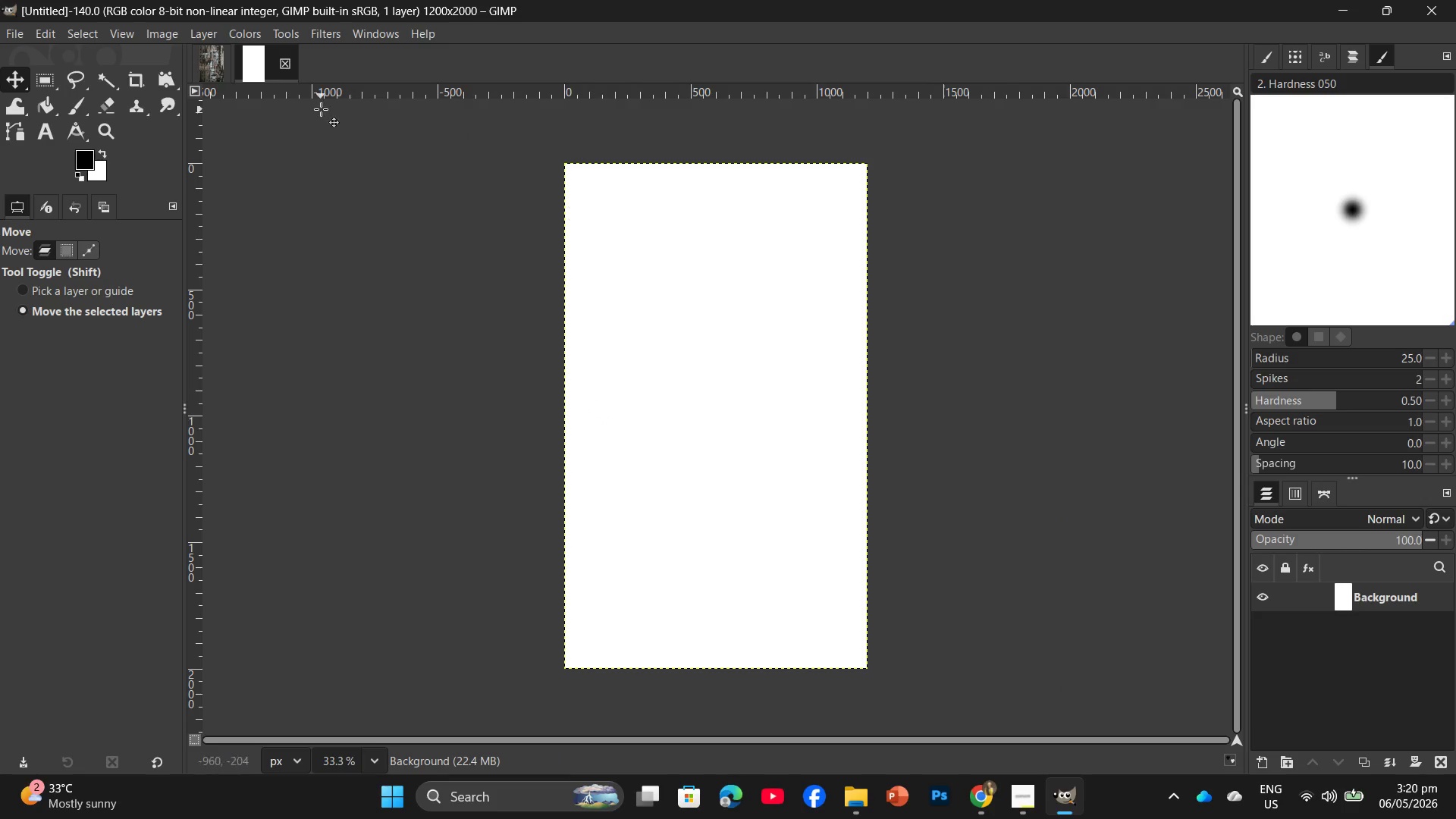 
wait(8.06)
 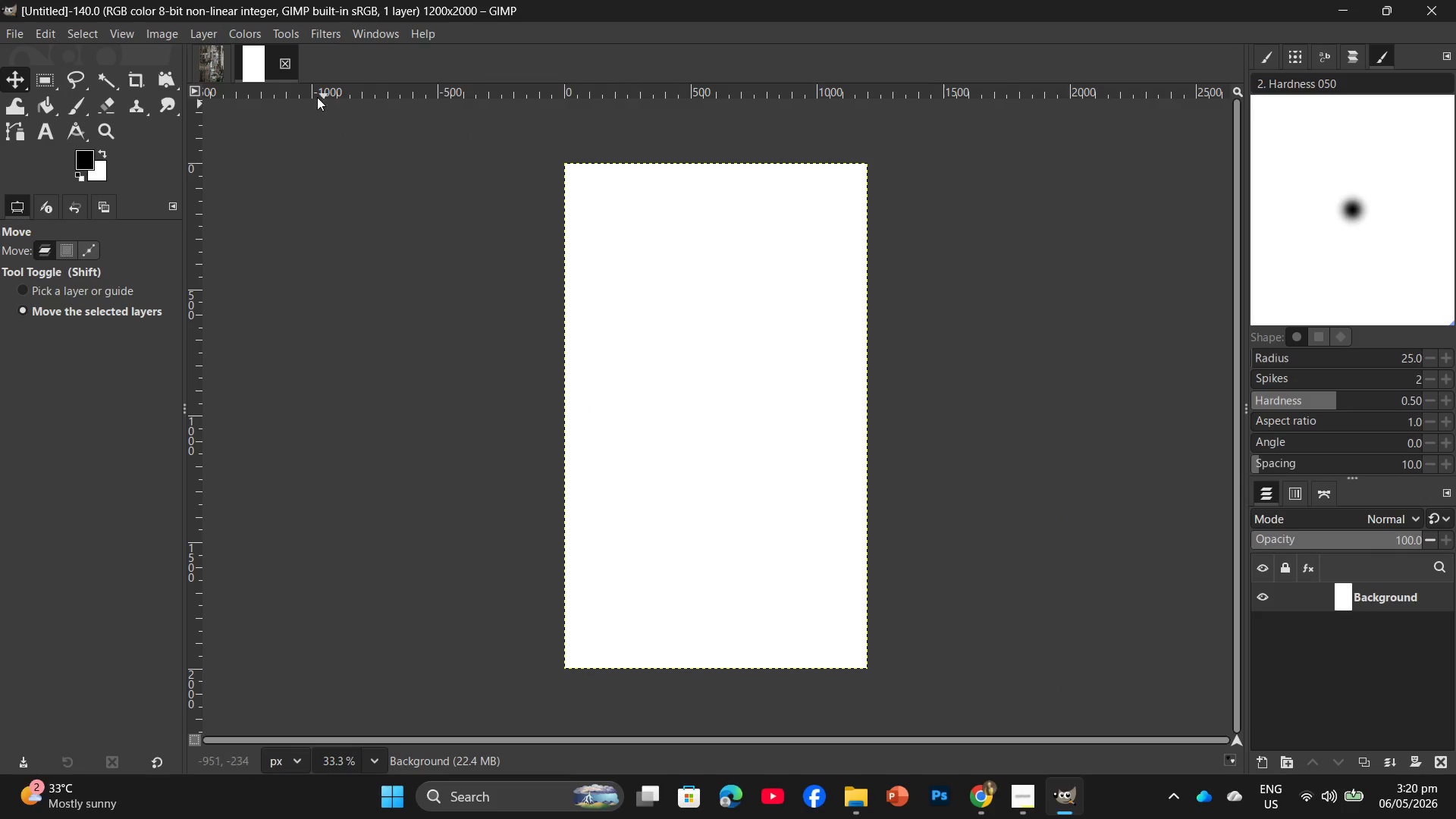 
key(Control+N)
 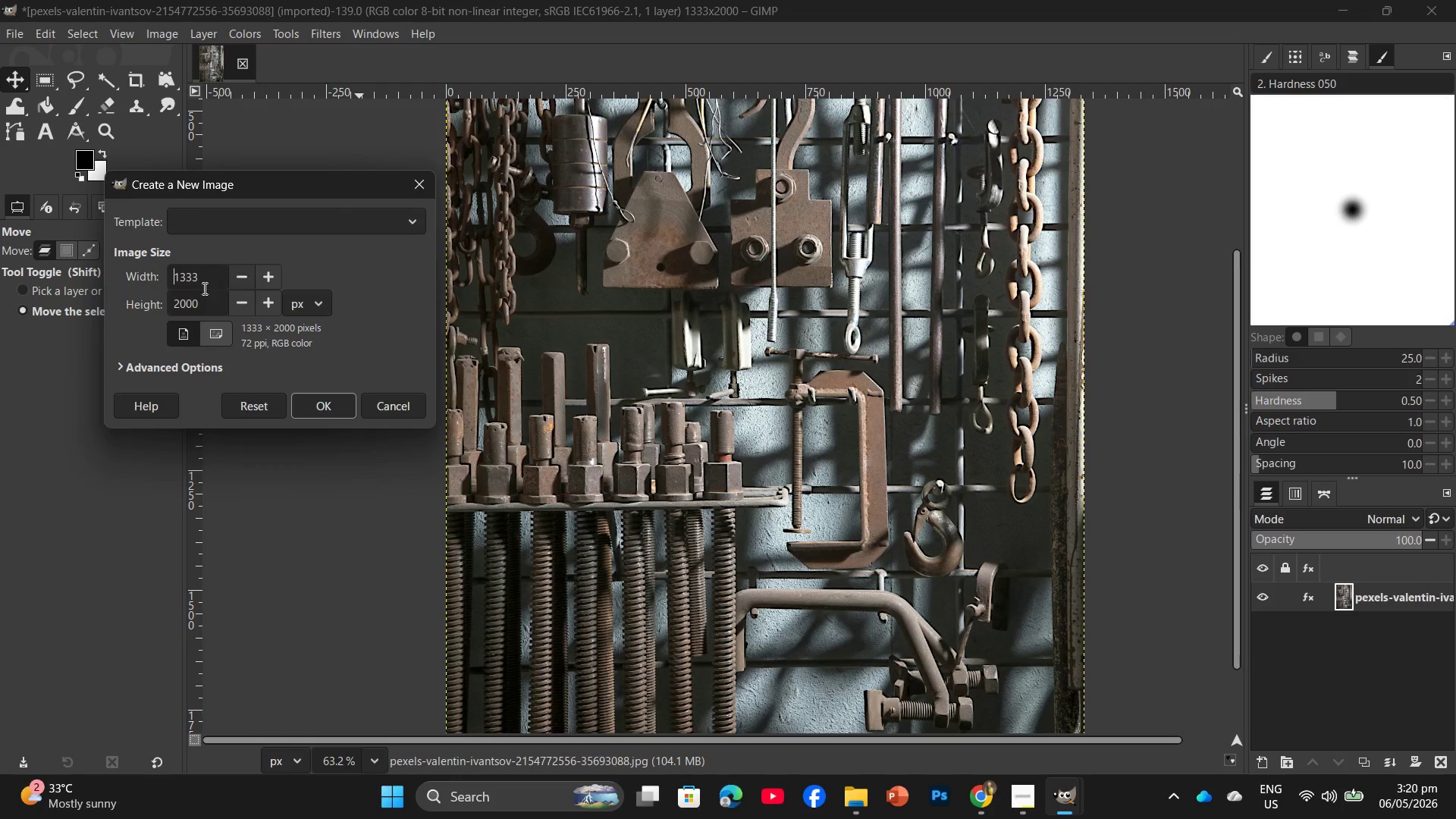 
left_click_drag(start_coordinate=[202, 272], to_coordinate=[154, 280])
 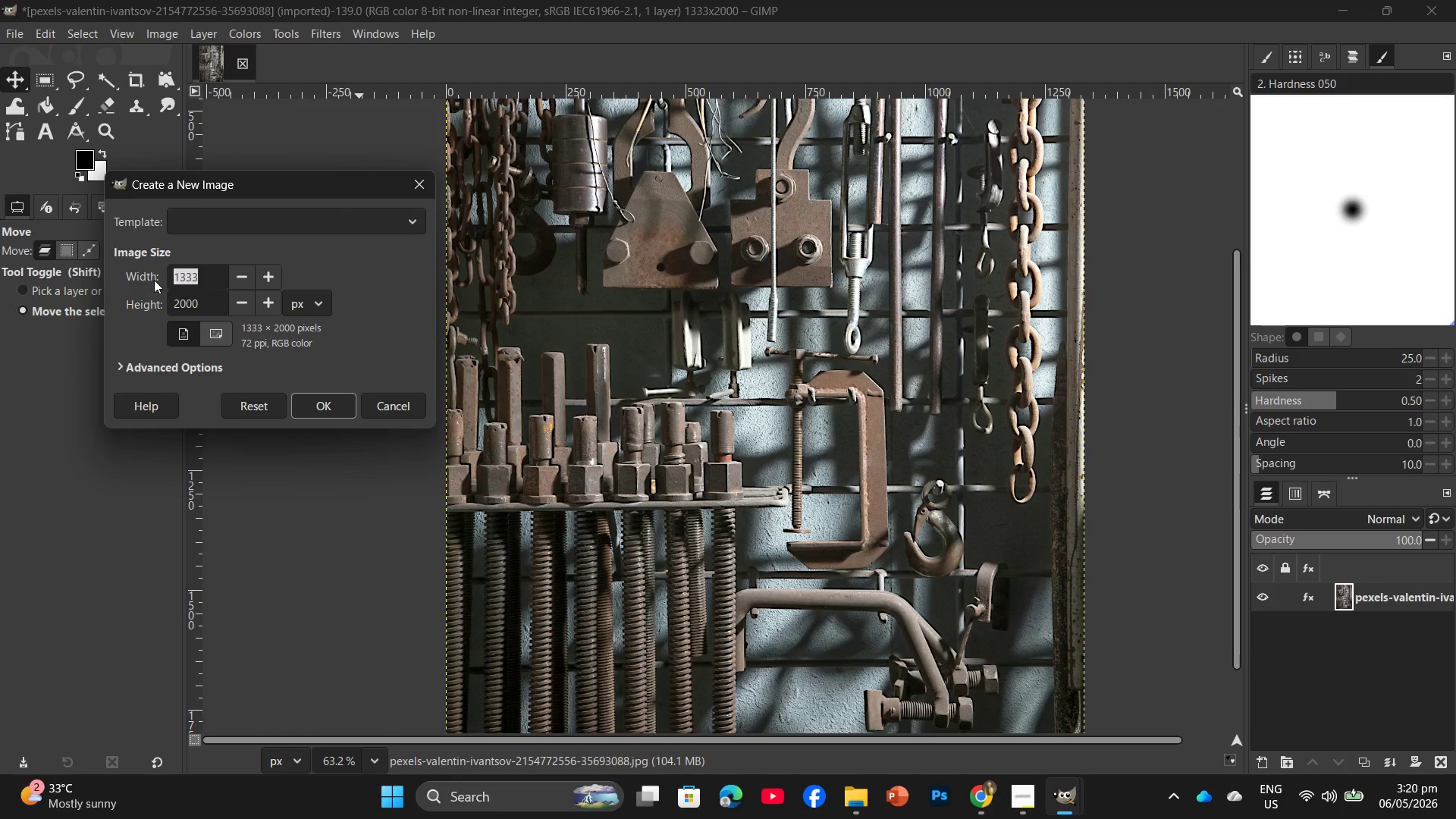 
key(Numpad2)
 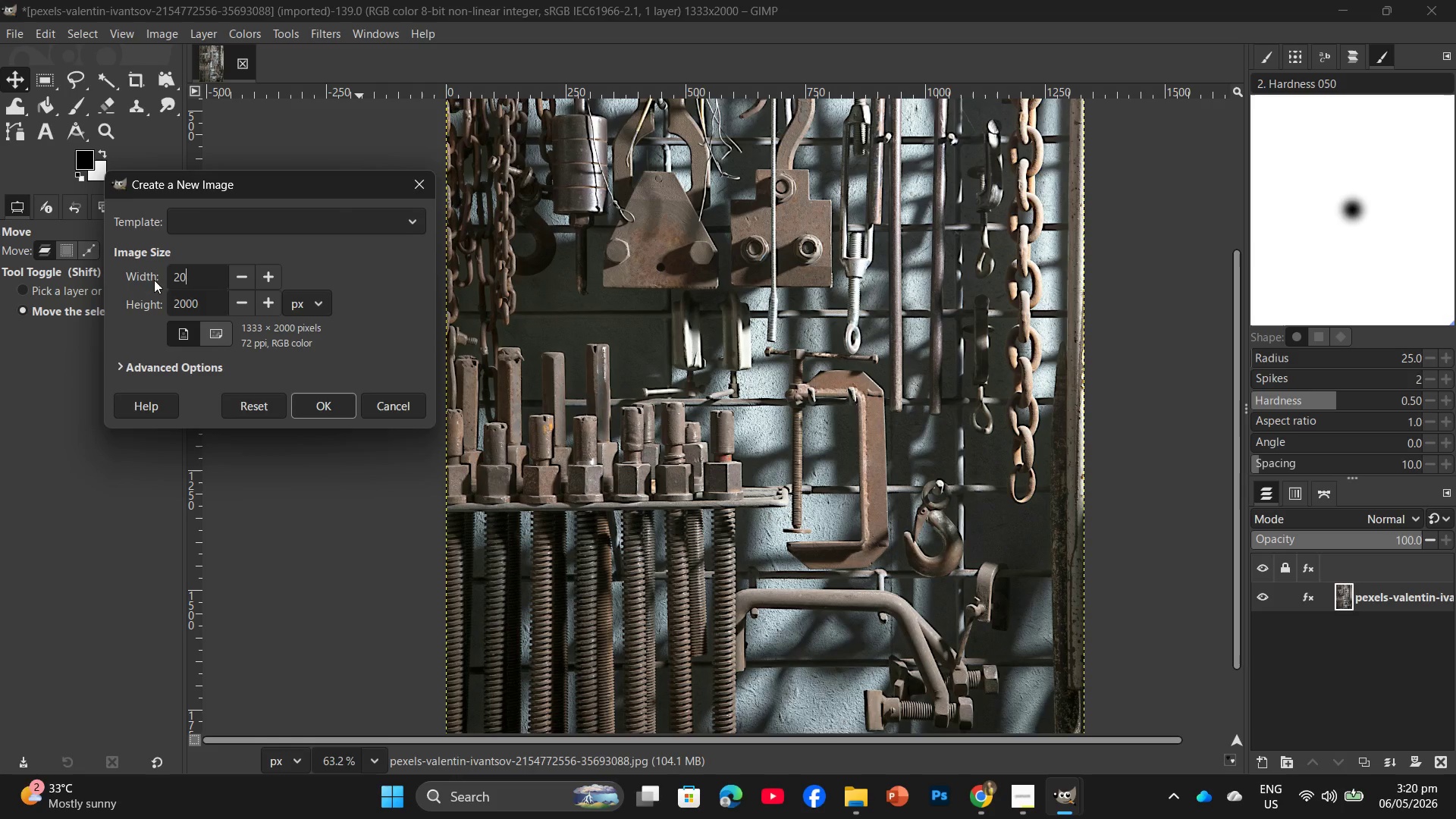 
key(Numpad0)
 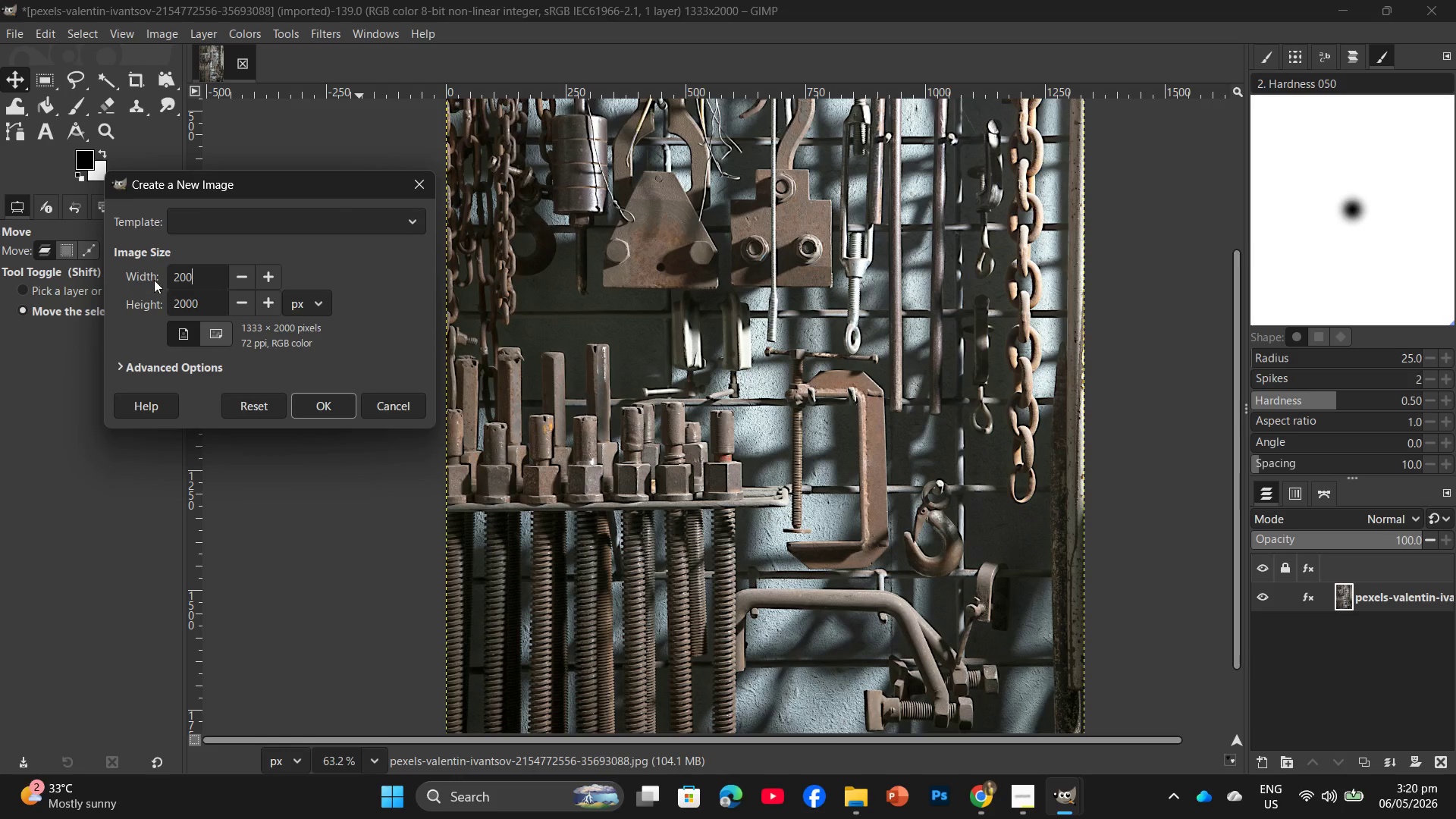 
key(Numpad0)
 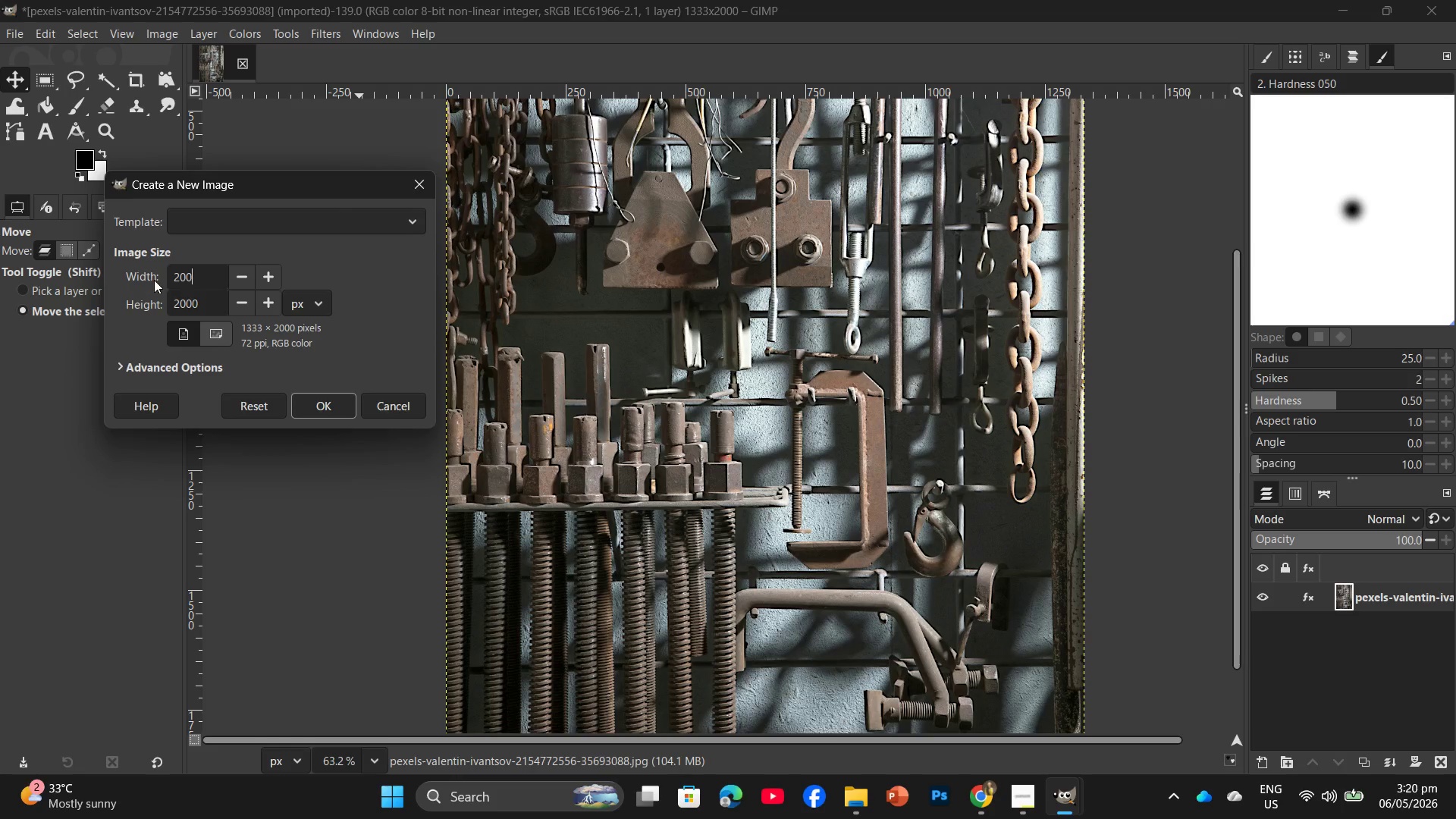 
key(Numpad0)
 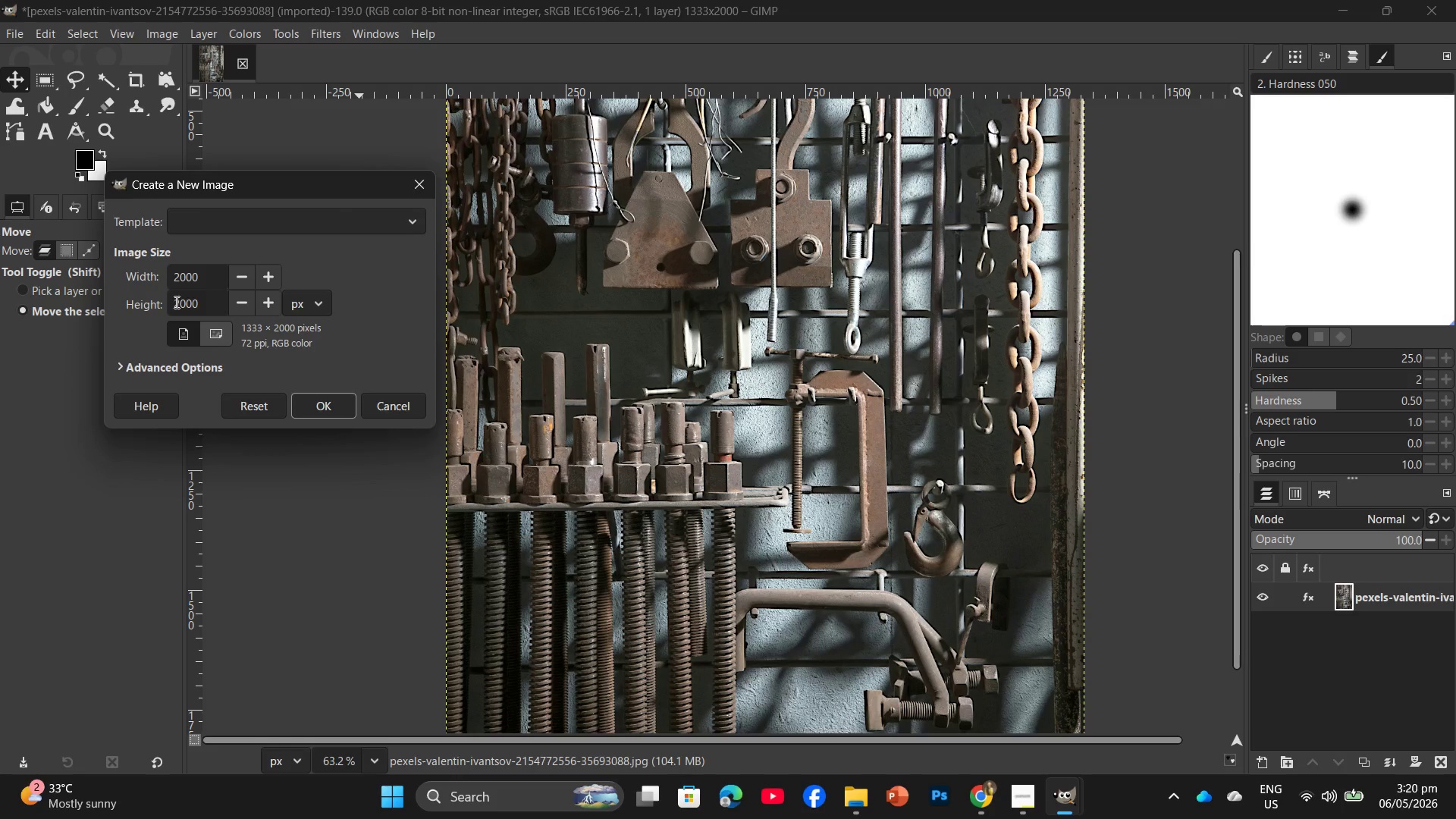 
left_click_drag(start_coordinate=[200, 304], to_coordinate=[158, 309])
 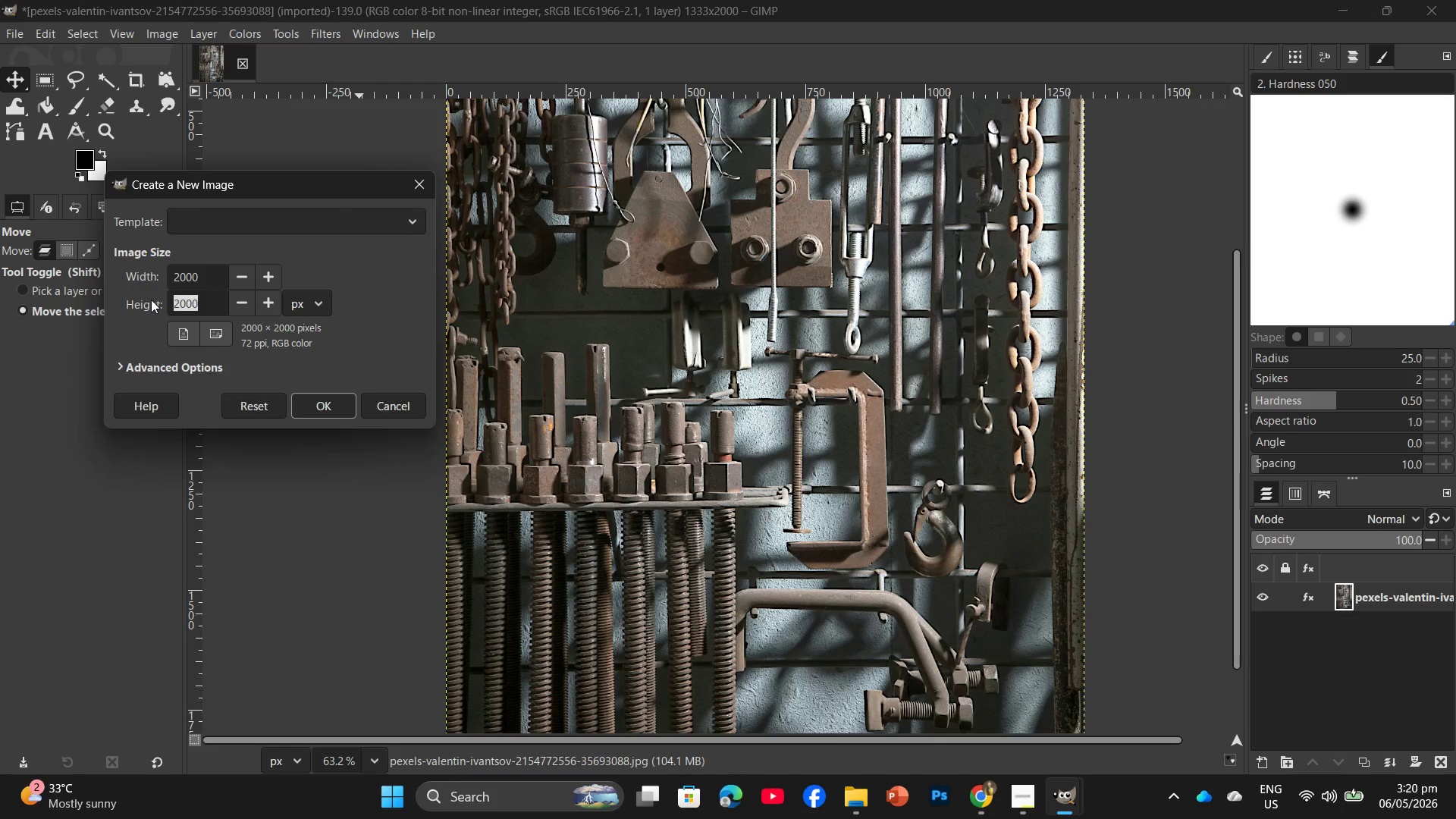 
key(Numpad1)
 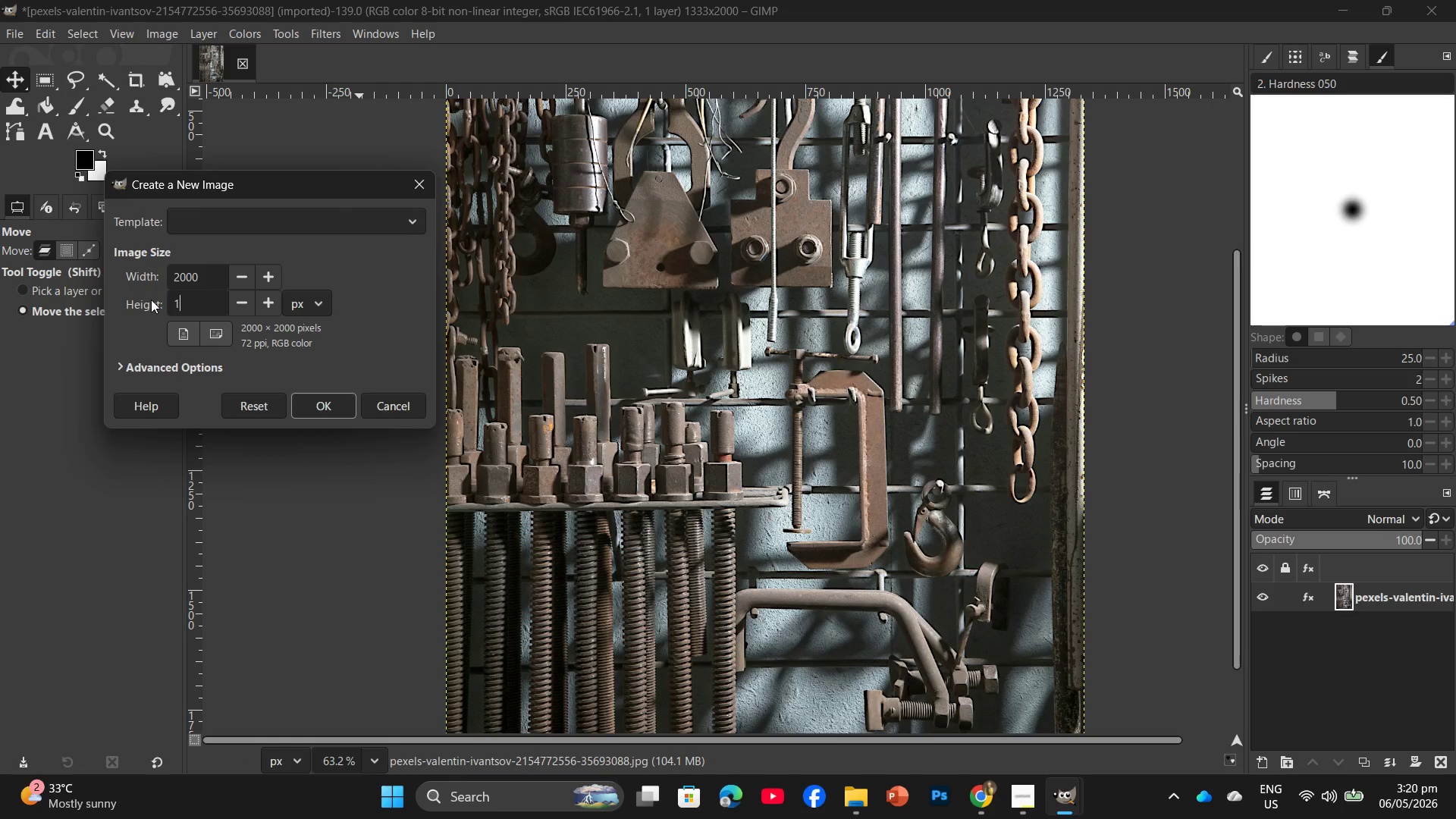 
key(Numpad2)
 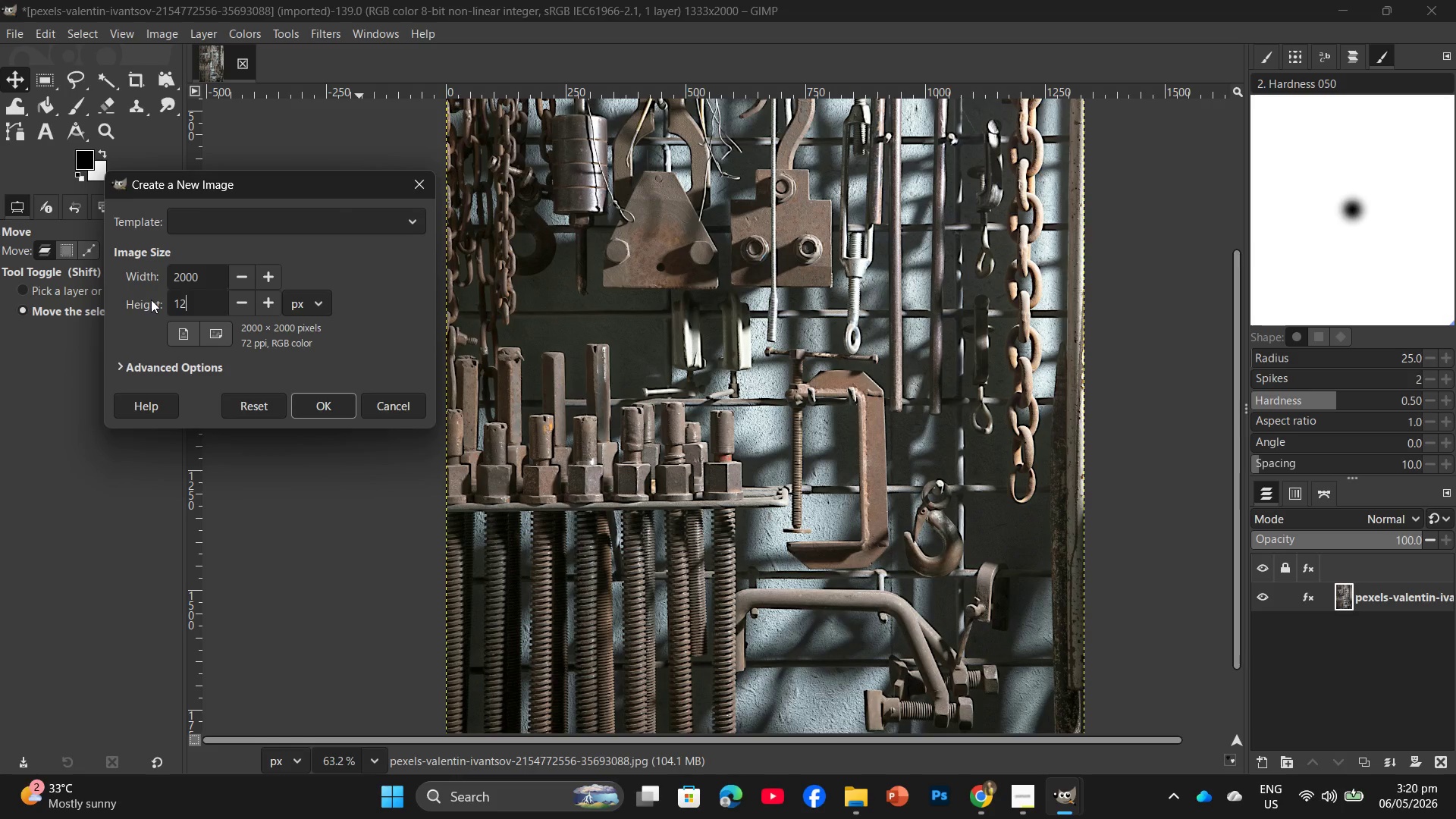 
key(Numpad0)
 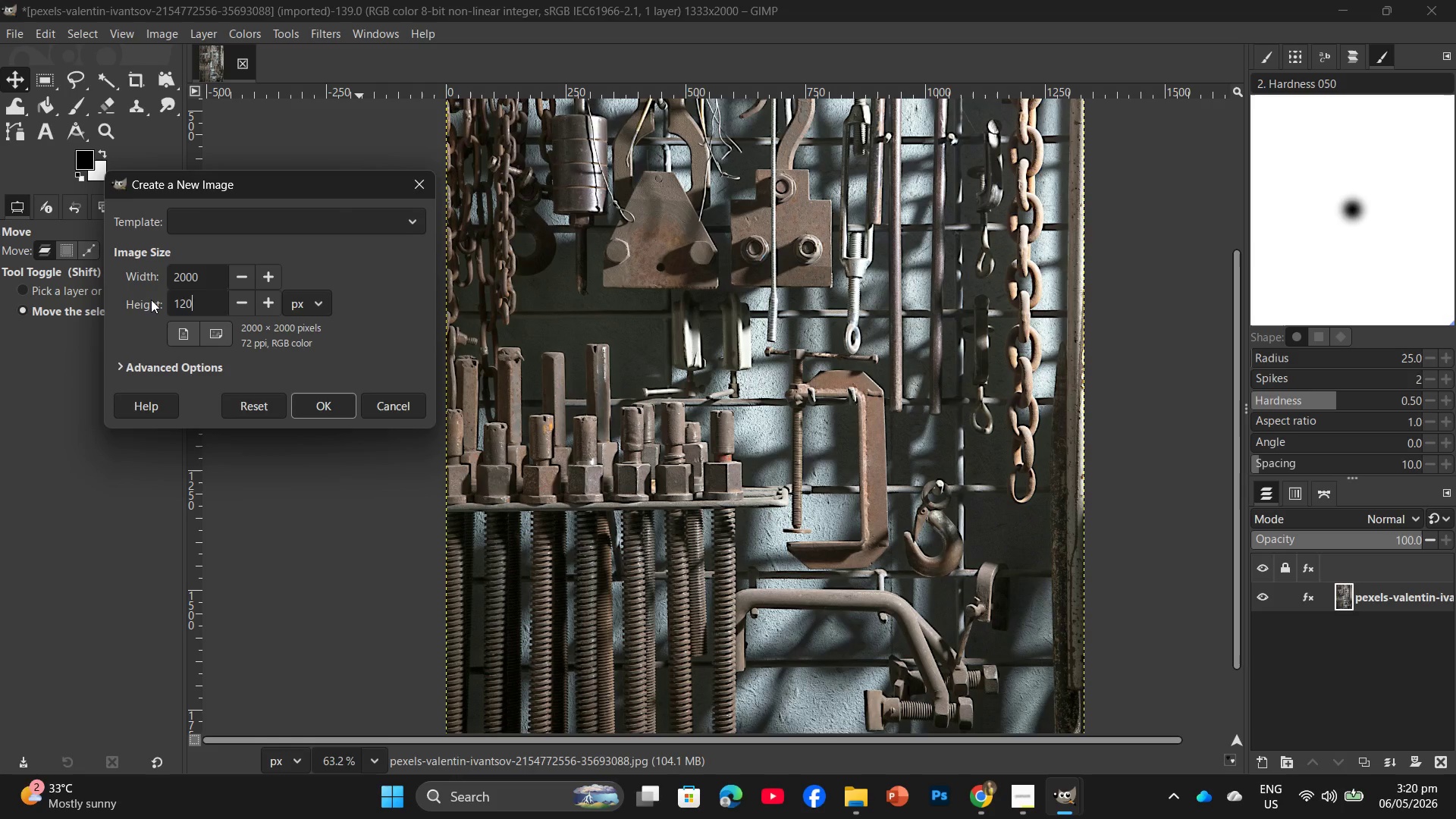 
key(Numpad0)
 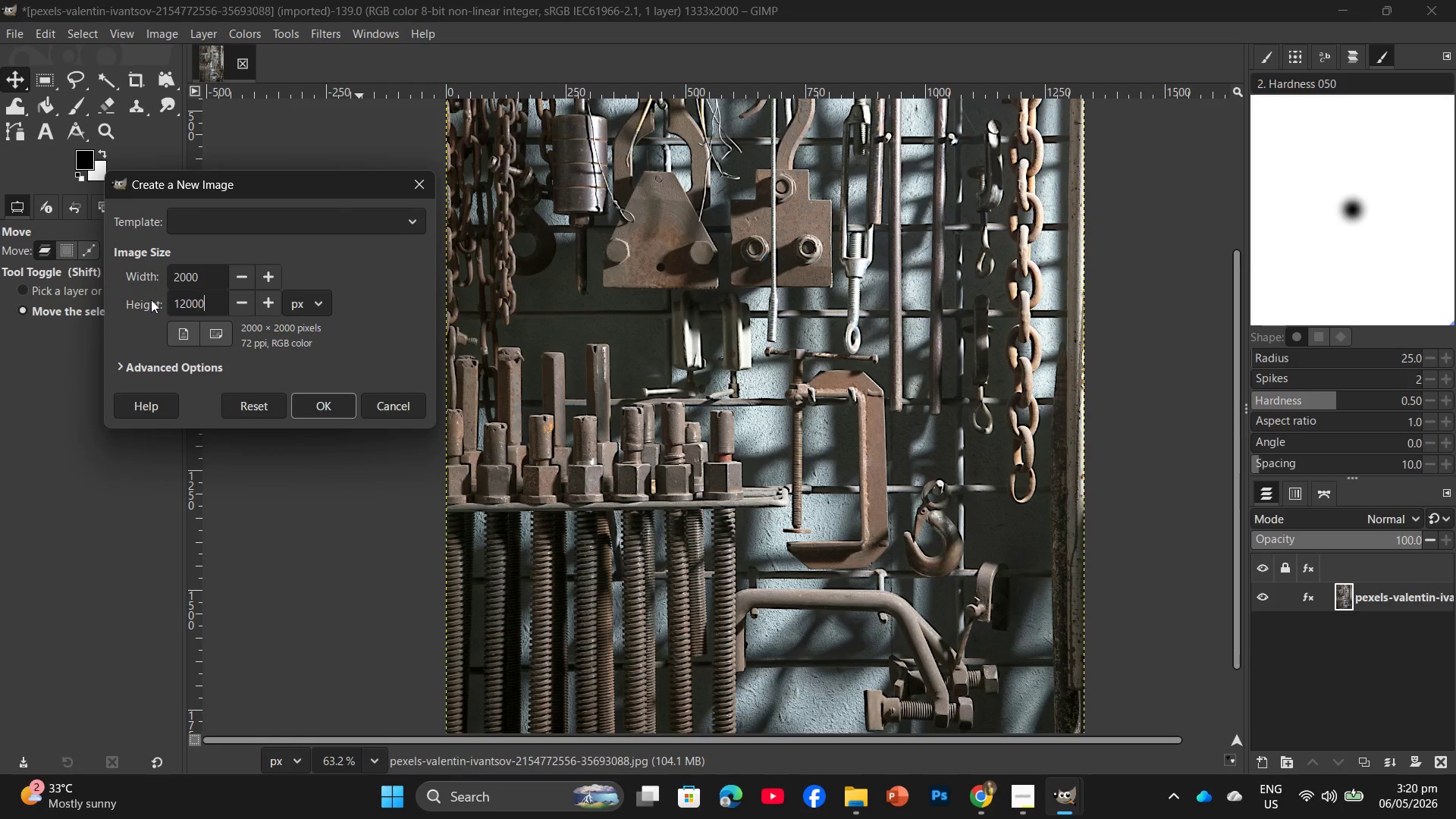 
key(Numpad0)
 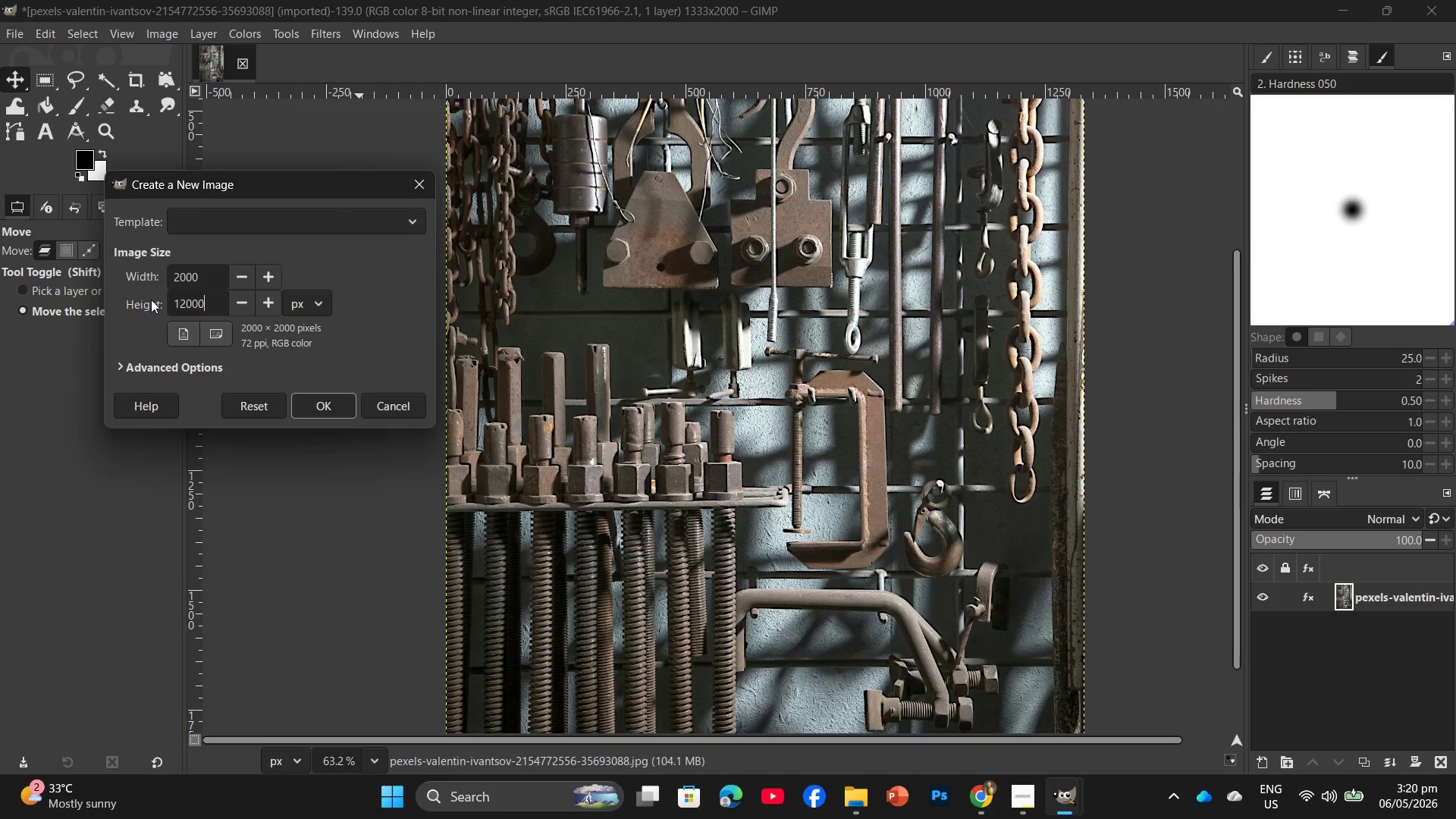 
key(Backspace)
 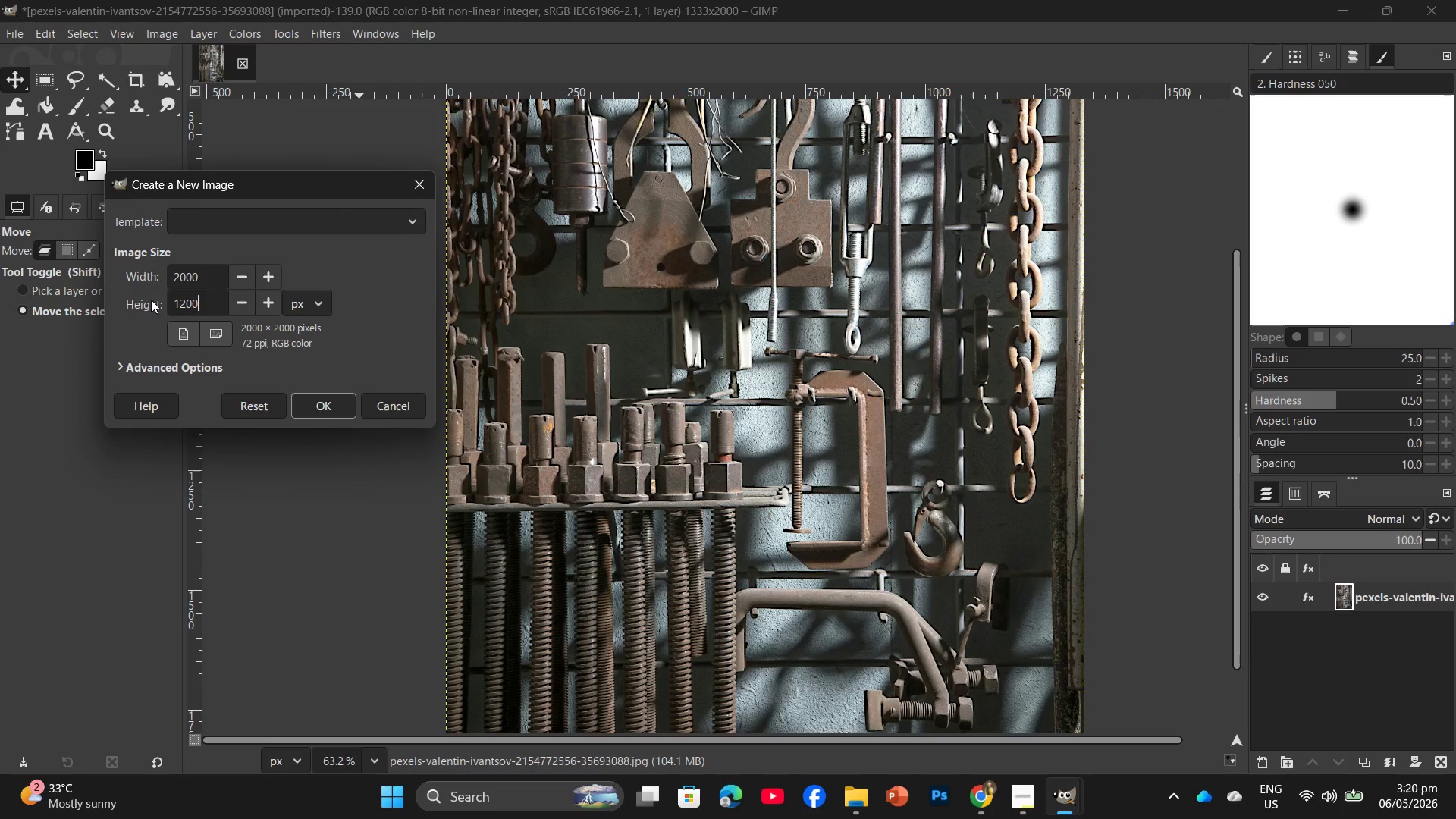 
key(NumpadEnter)
 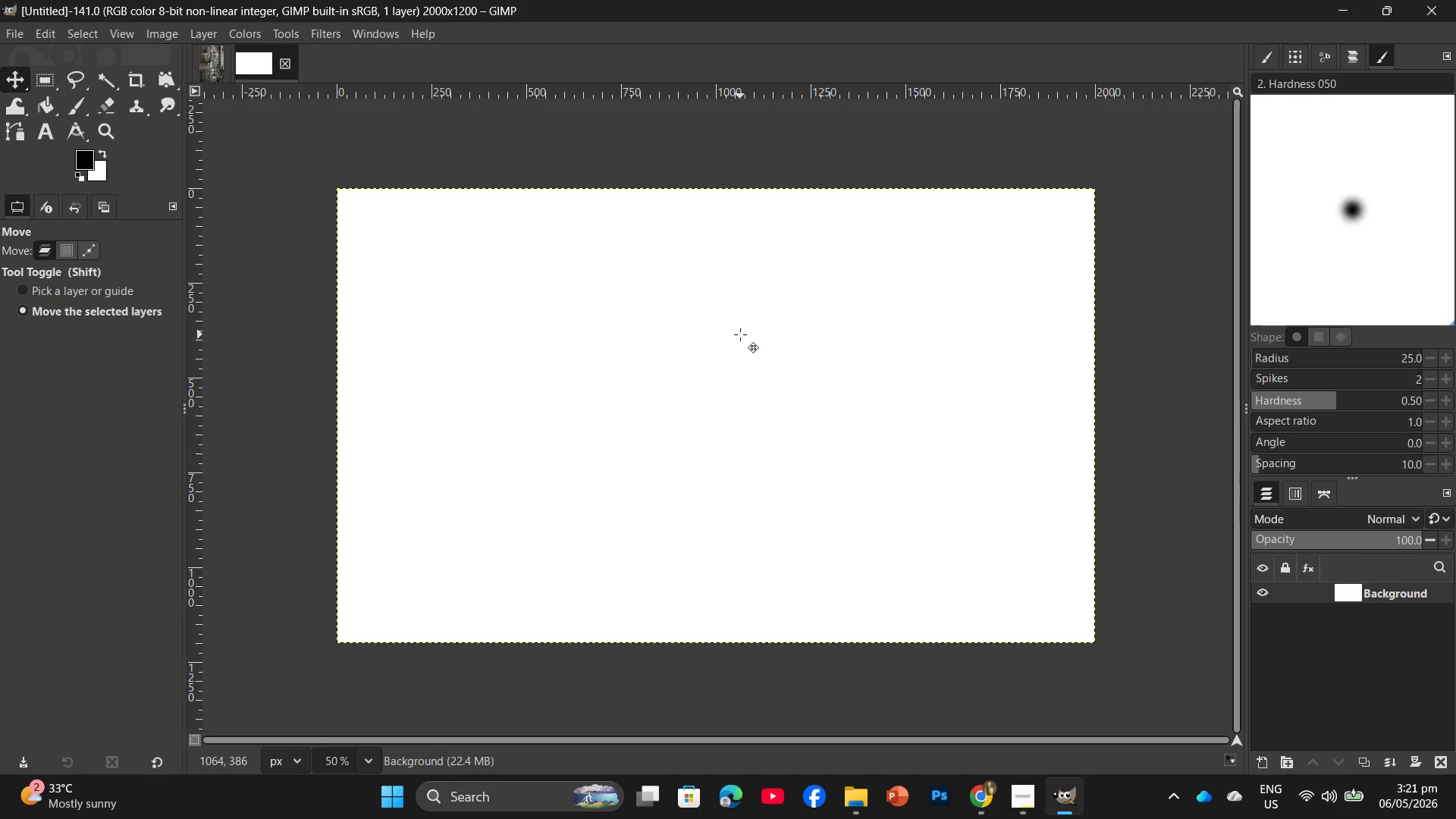 
wait(13.42)
 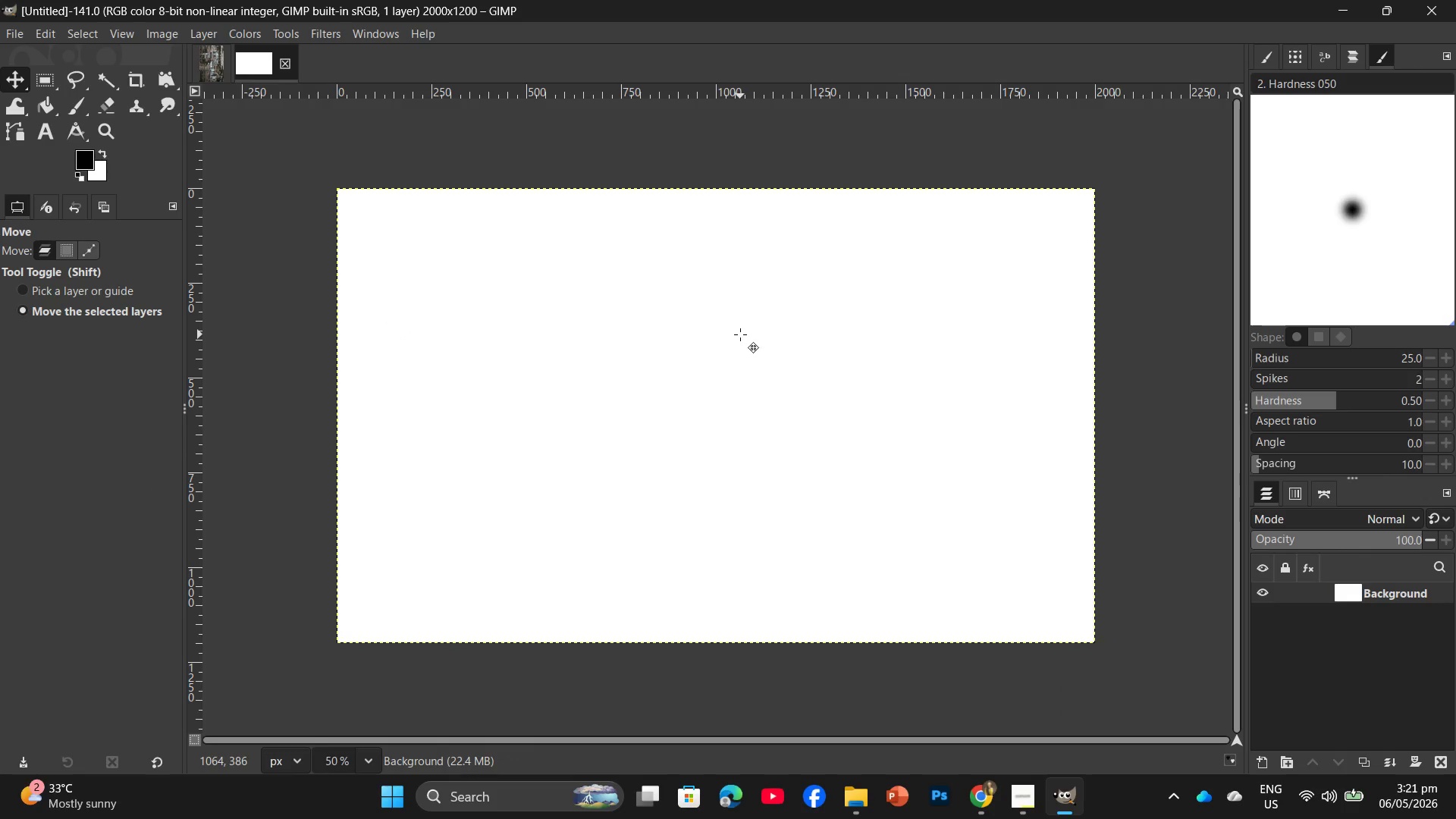 
left_click([50, 127])
 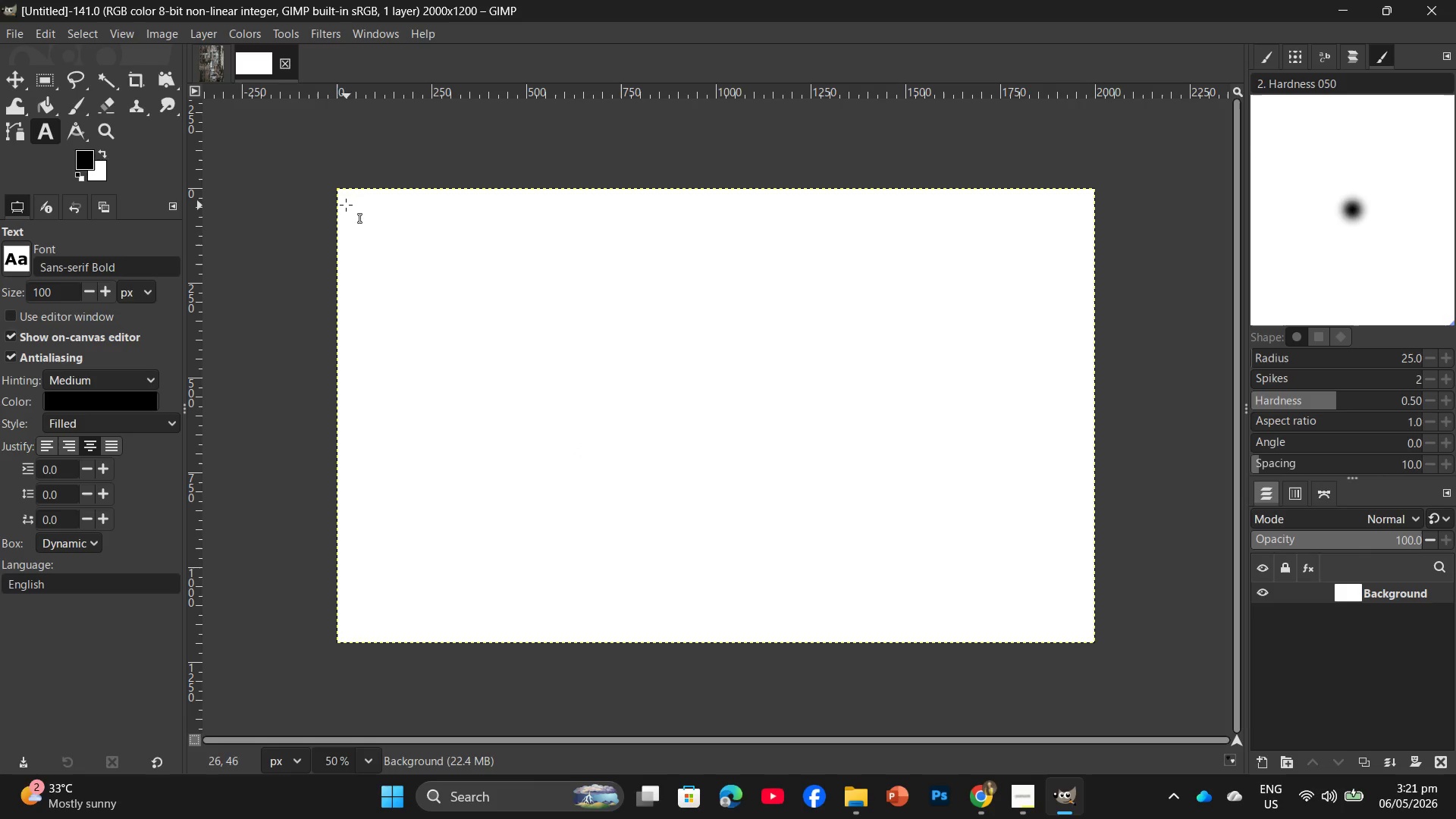 
left_click_drag(start_coordinate=[344, 202], to_coordinate=[563, 253])
 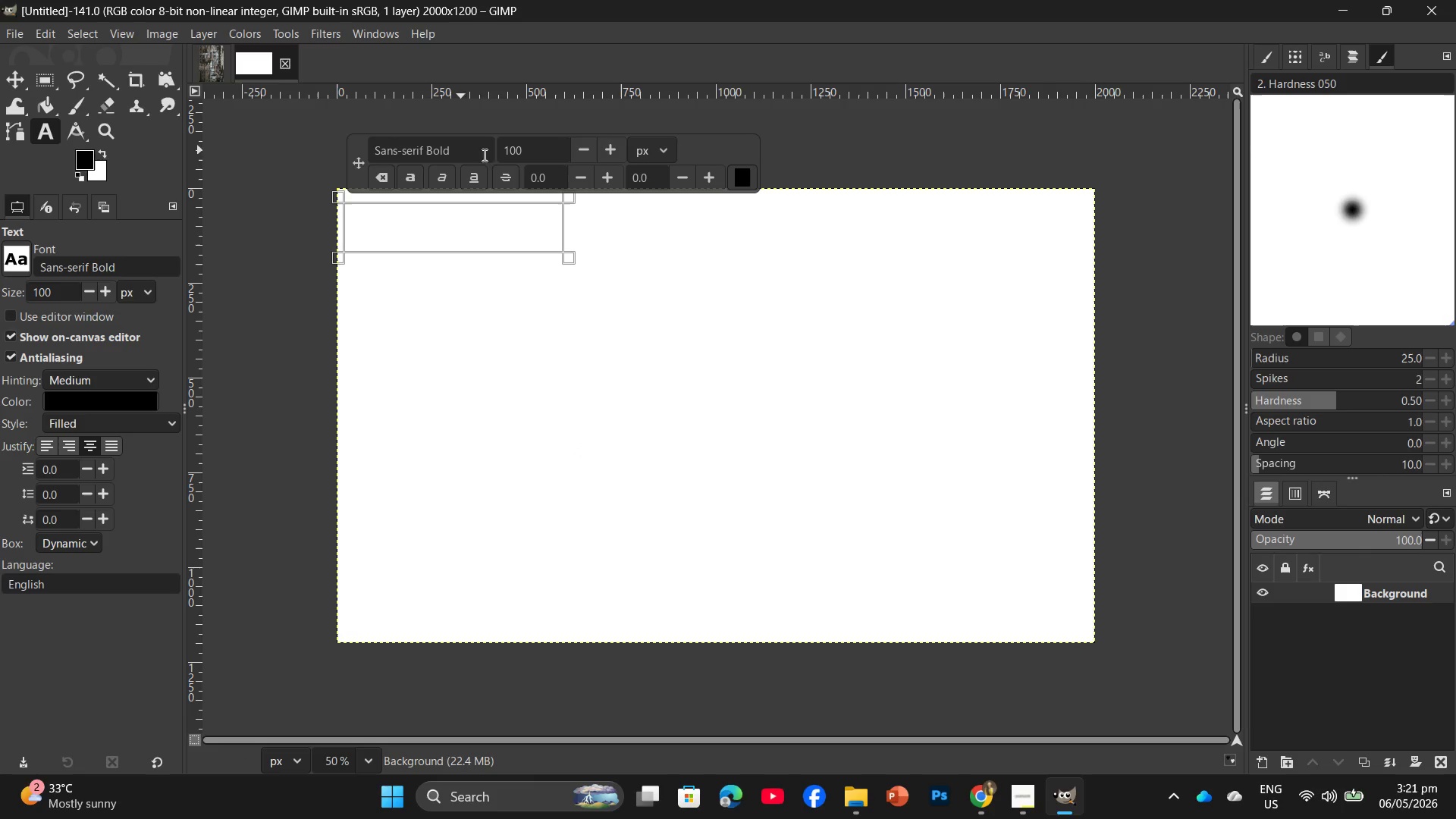 
type(b)
key(Backspace)
type(Before)
 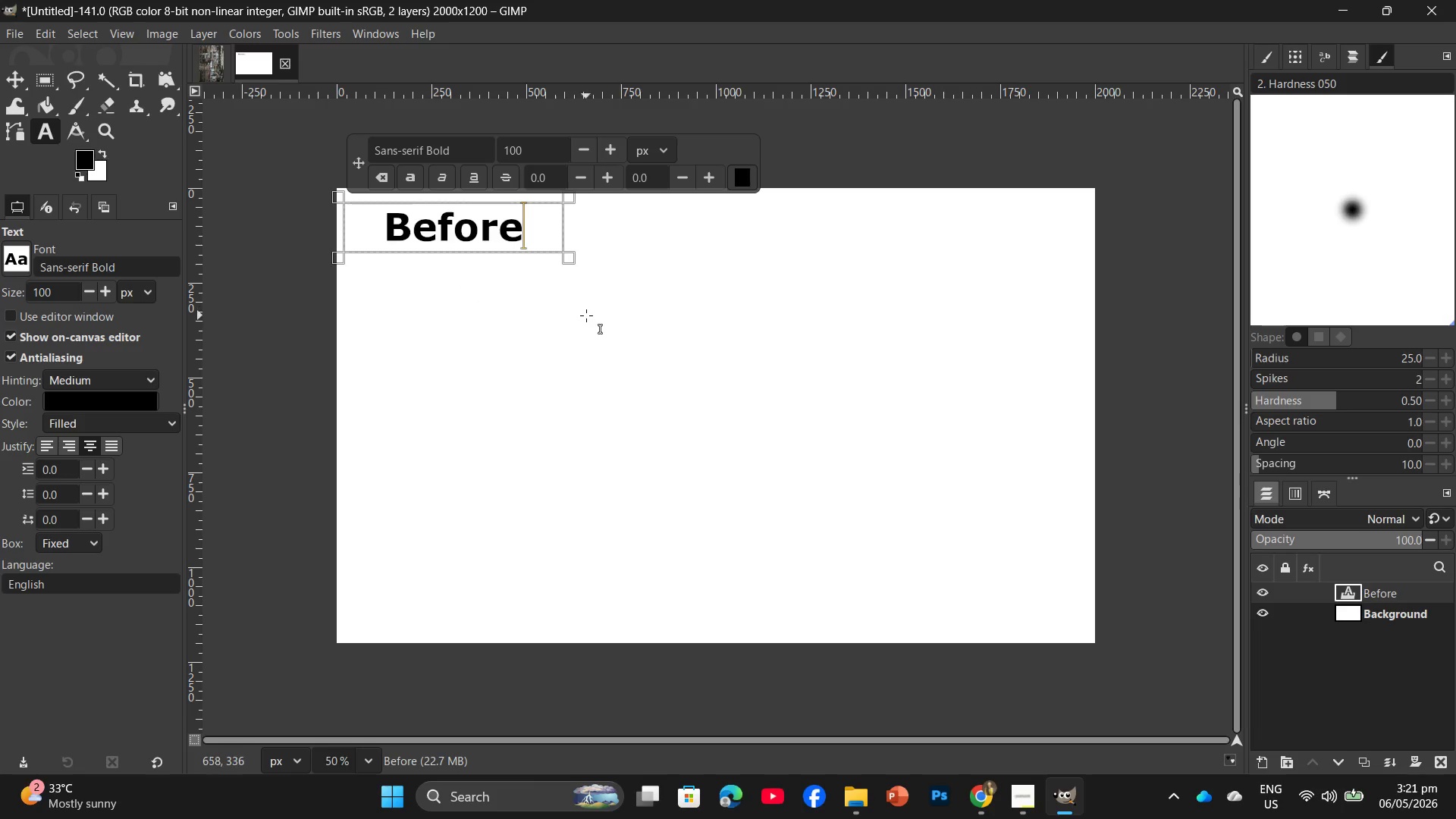 
left_click([597, 316])
 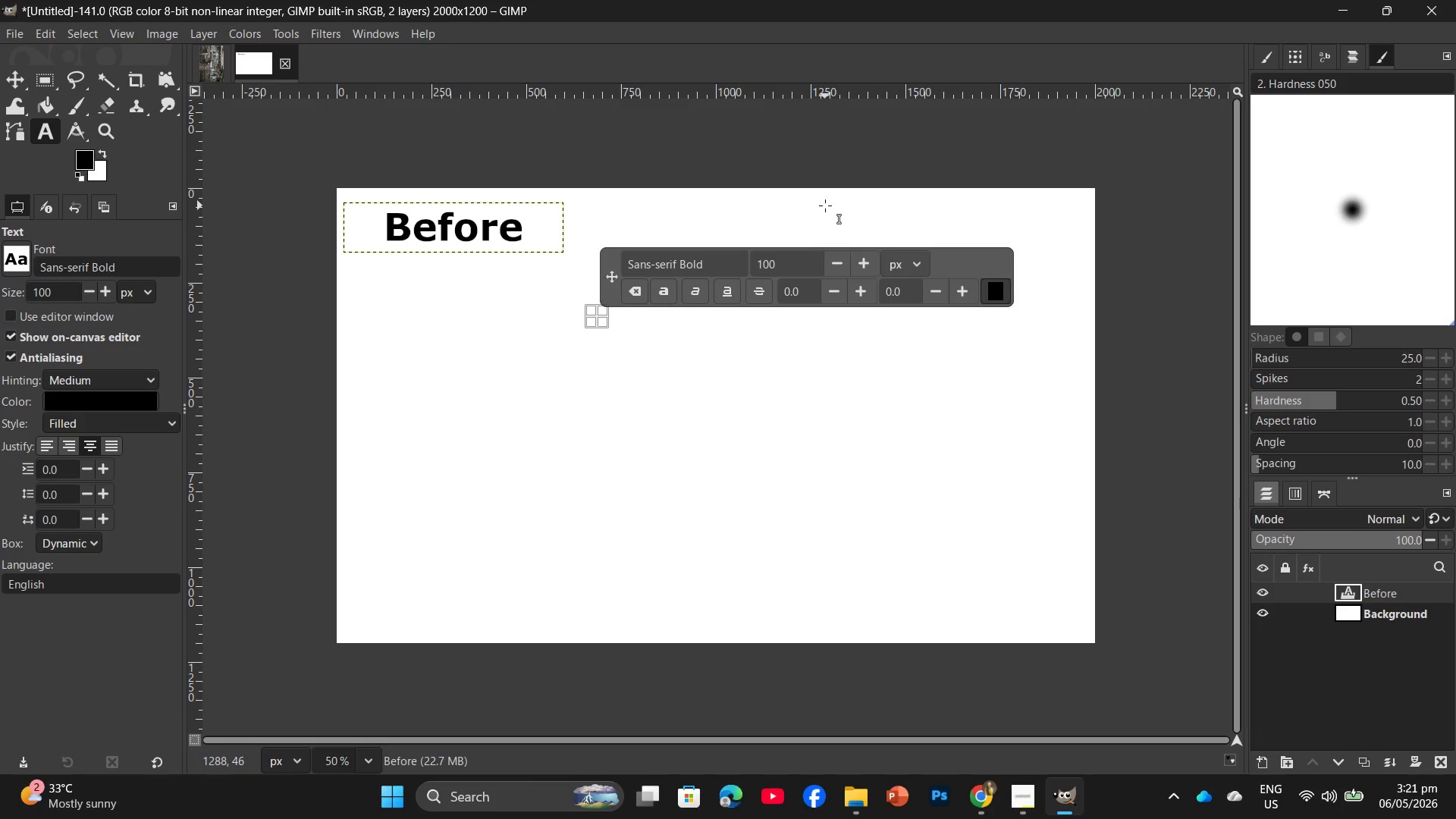 
left_click_drag(start_coordinate=[825, 206], to_coordinate=[1075, 256])
 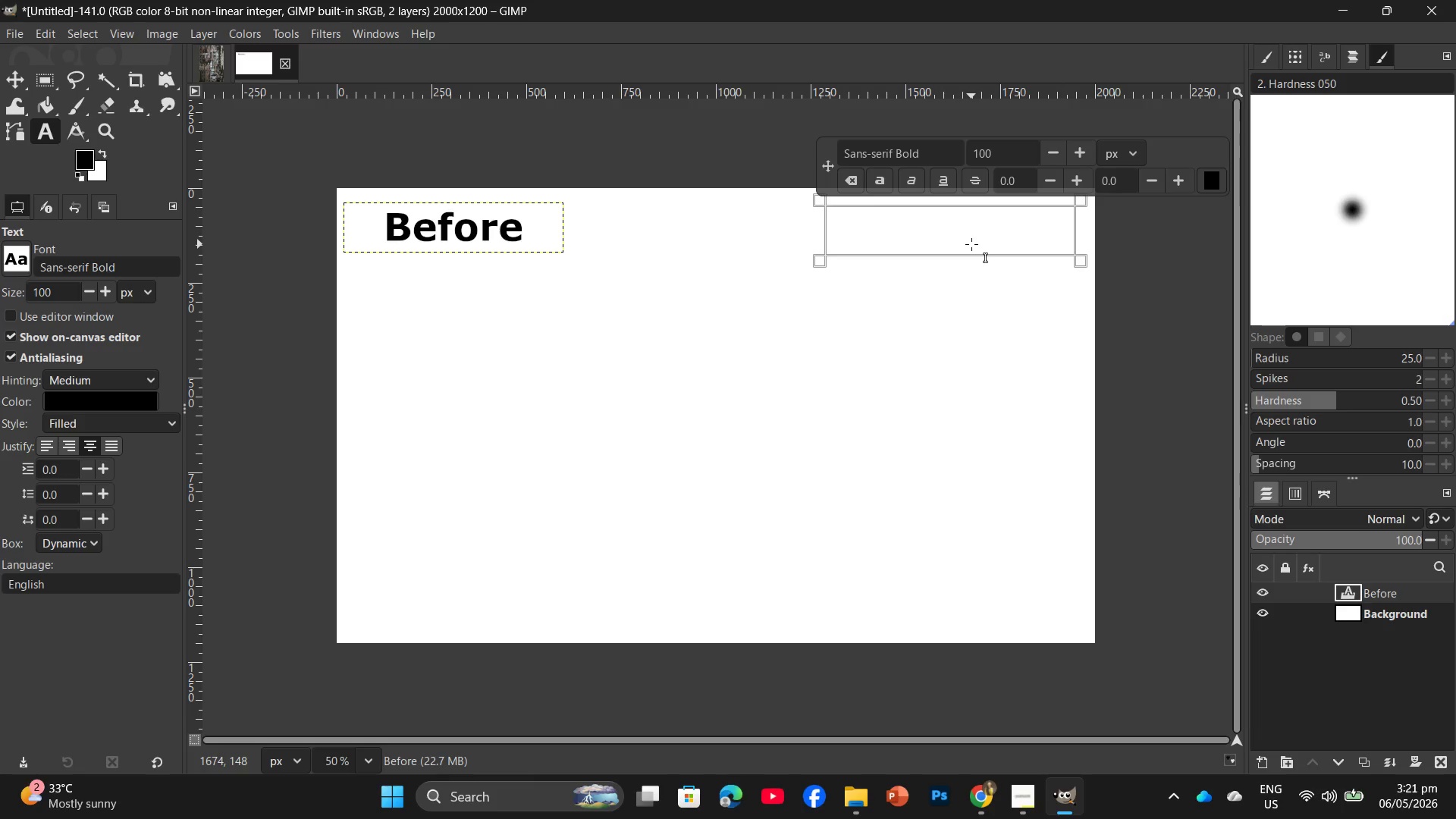 
type(After)
 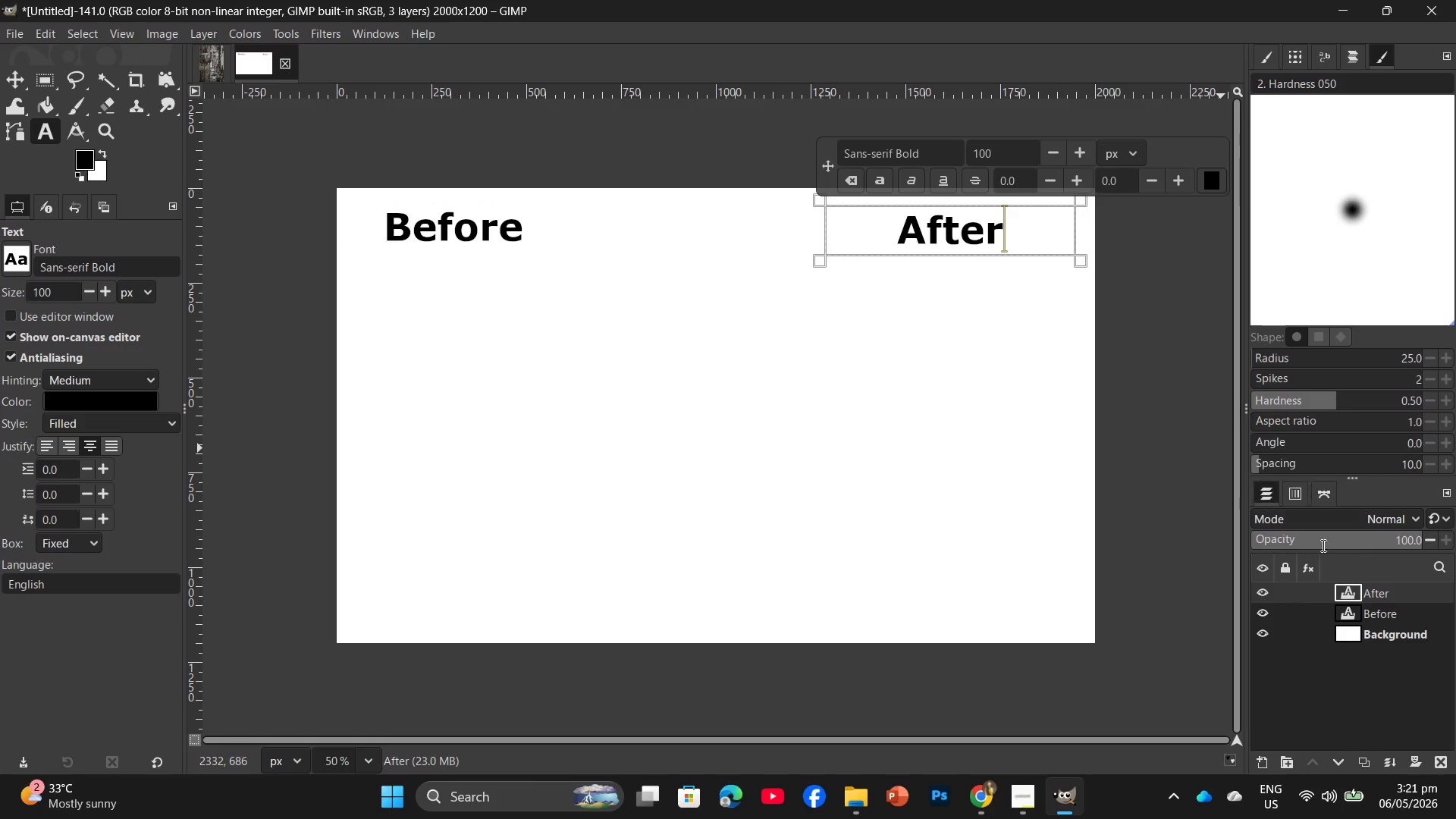 
left_click([1377, 637])
 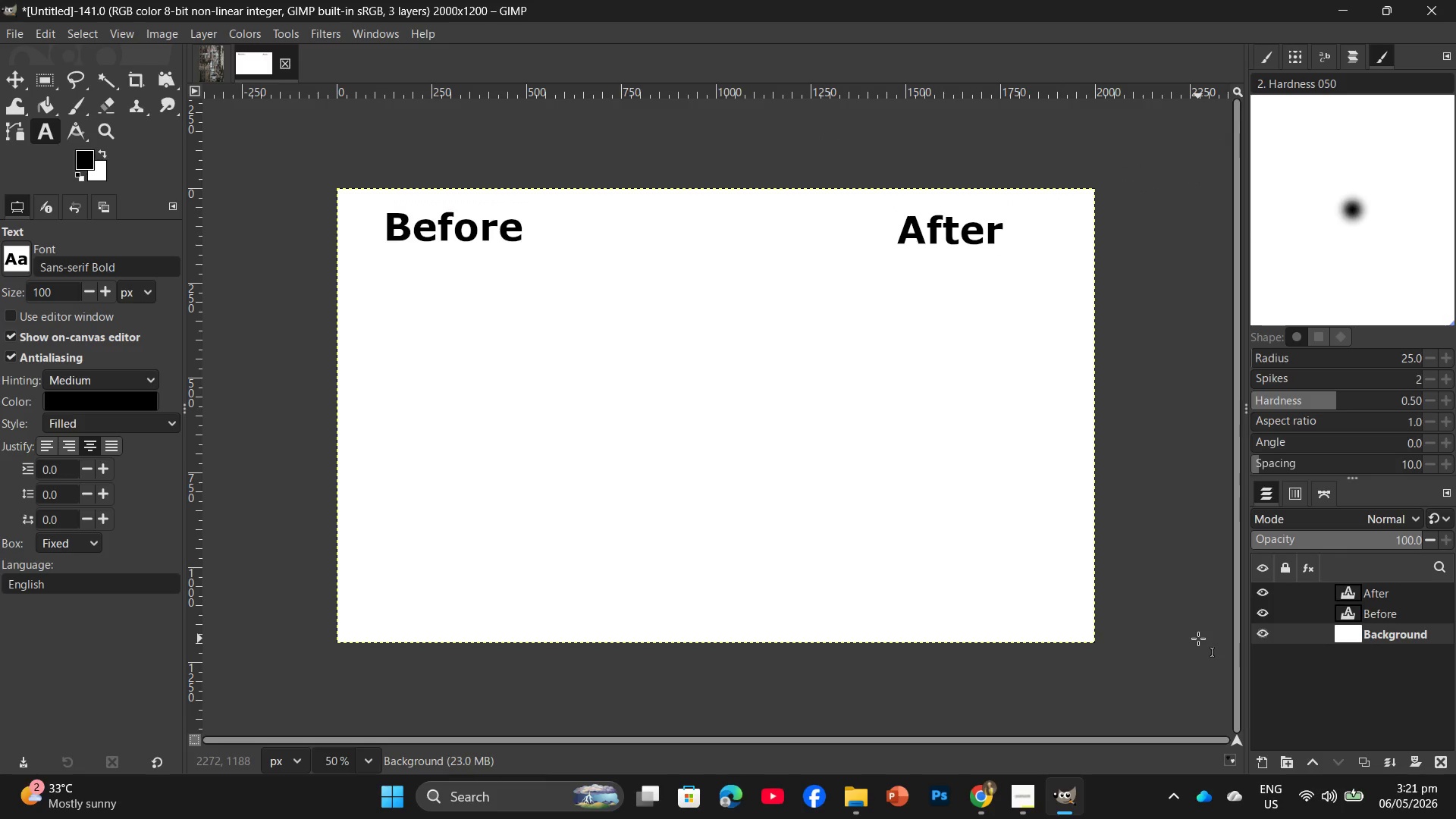 
wait(6.53)
 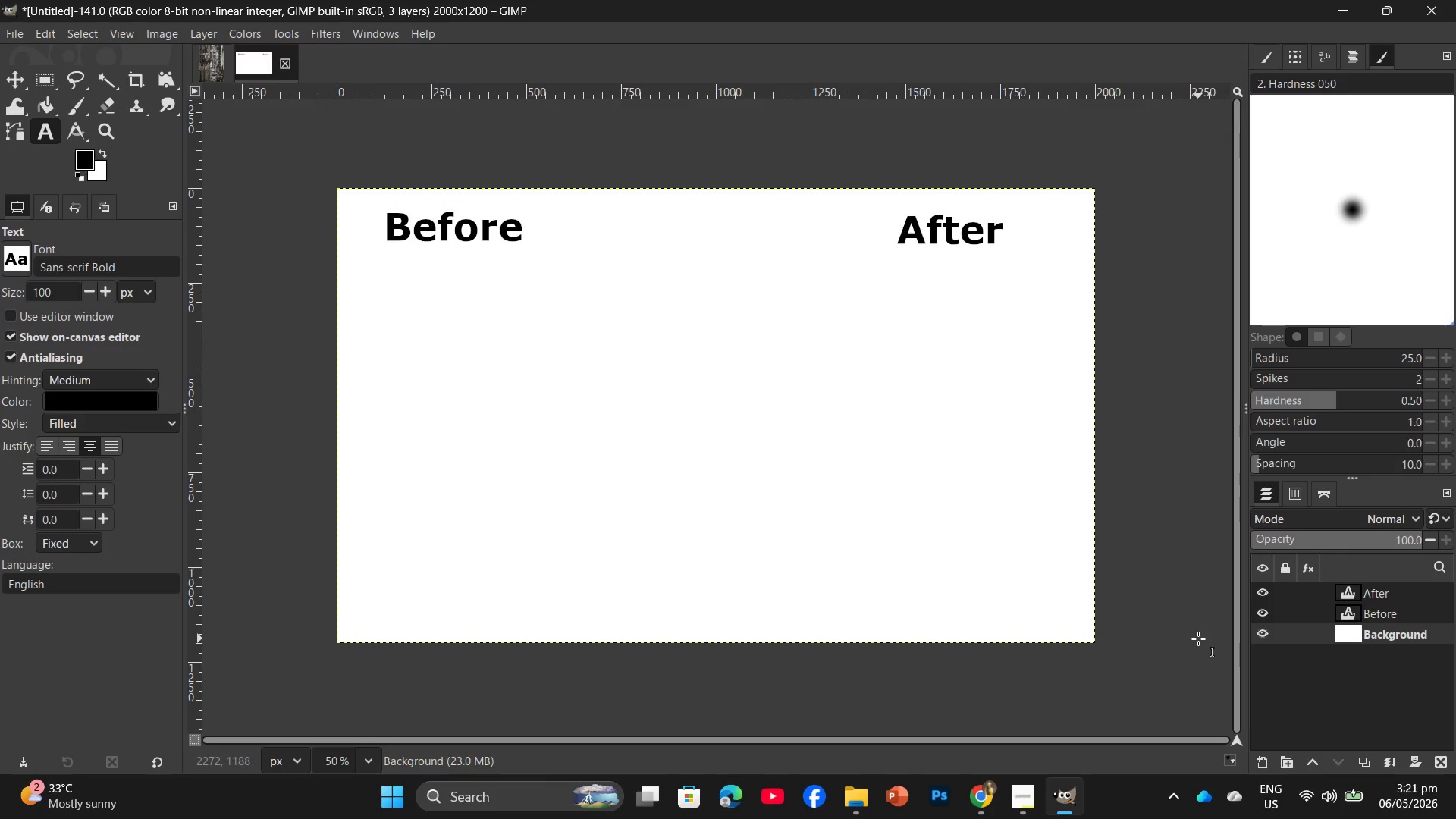 
mouse_move([971, 808])
 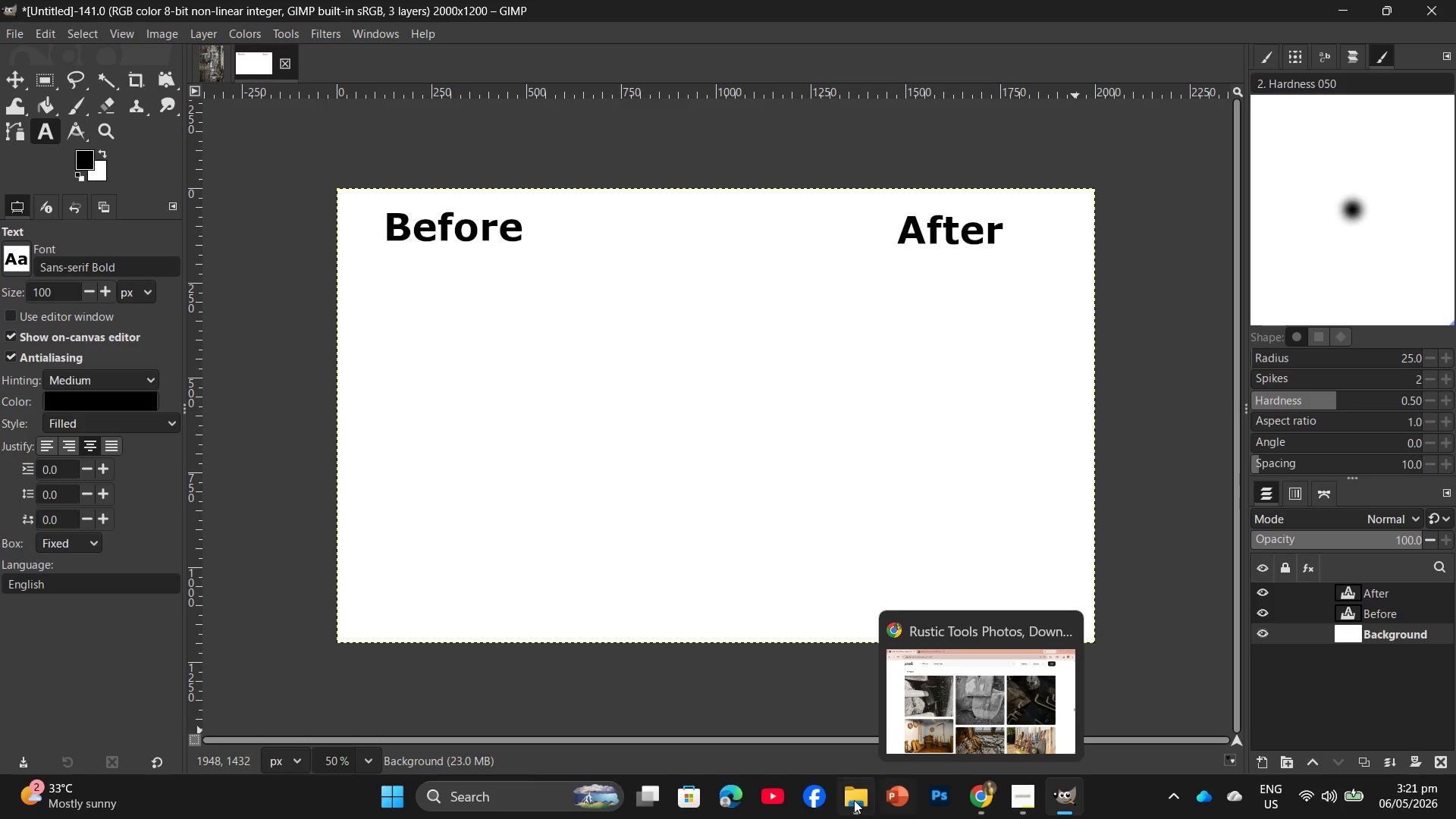 
left_click([854, 800])
 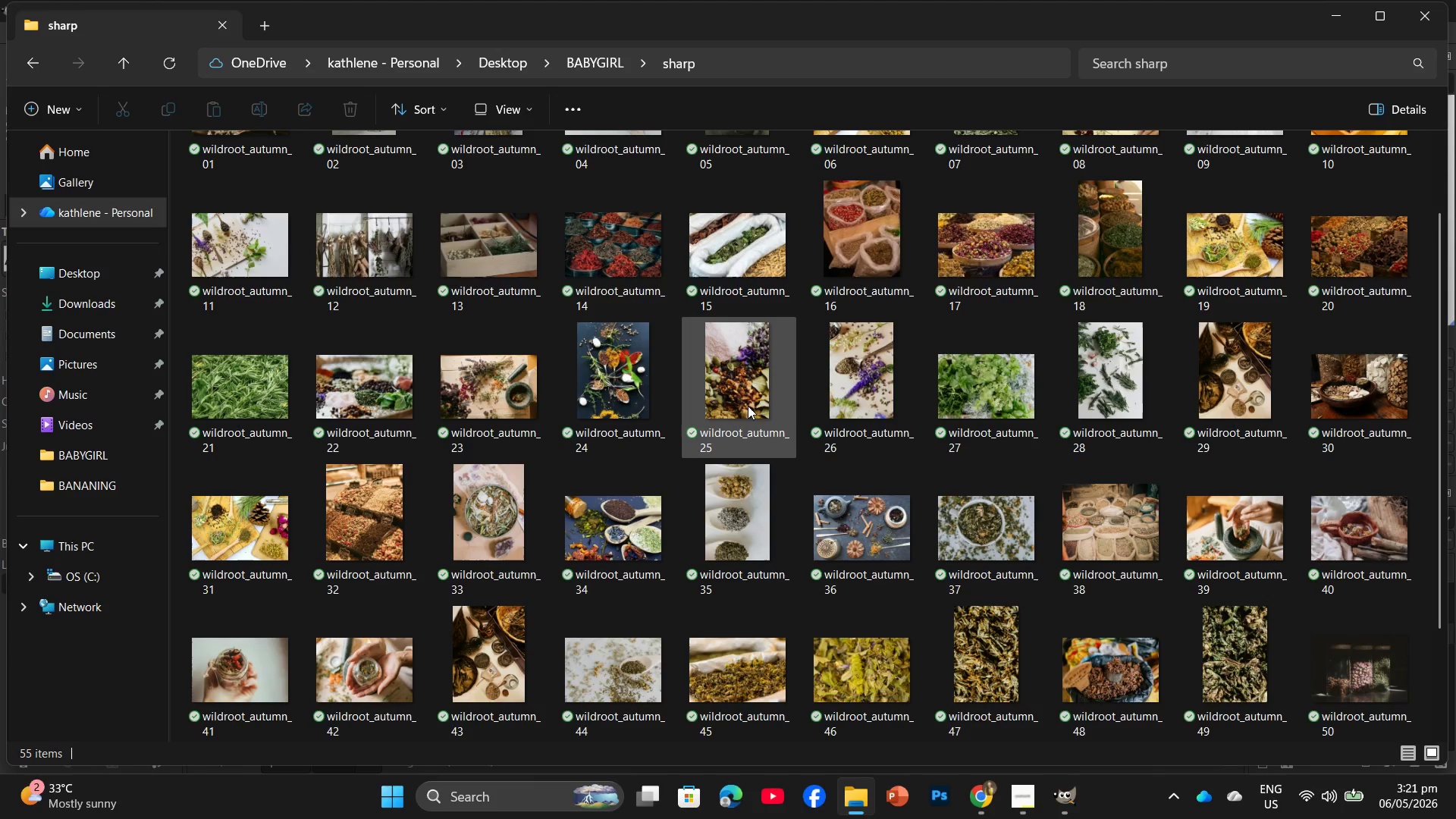 
left_click_drag(start_coordinate=[742, 392], to_coordinate=[938, 445])
 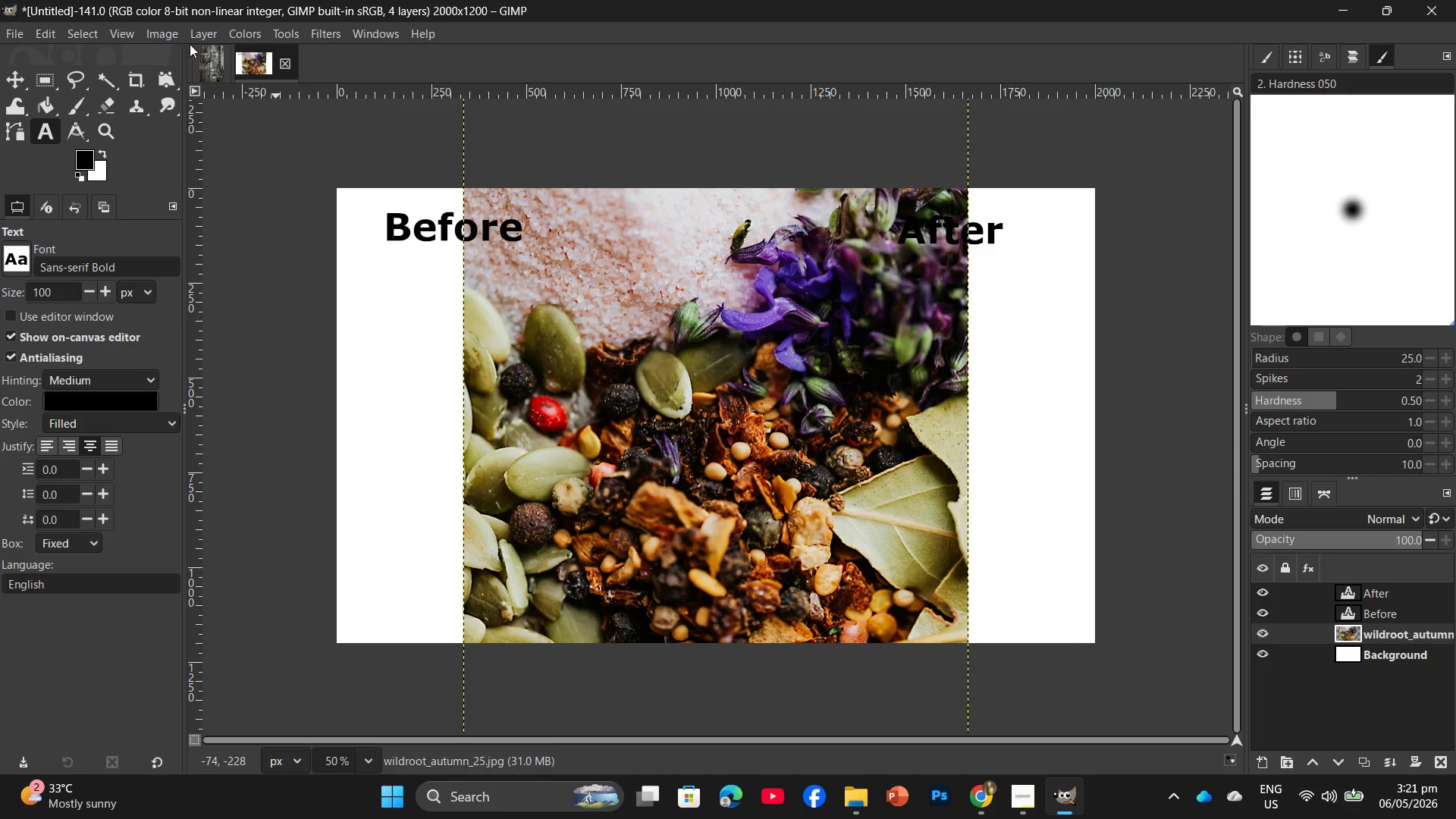 
left_click([165, 28])
 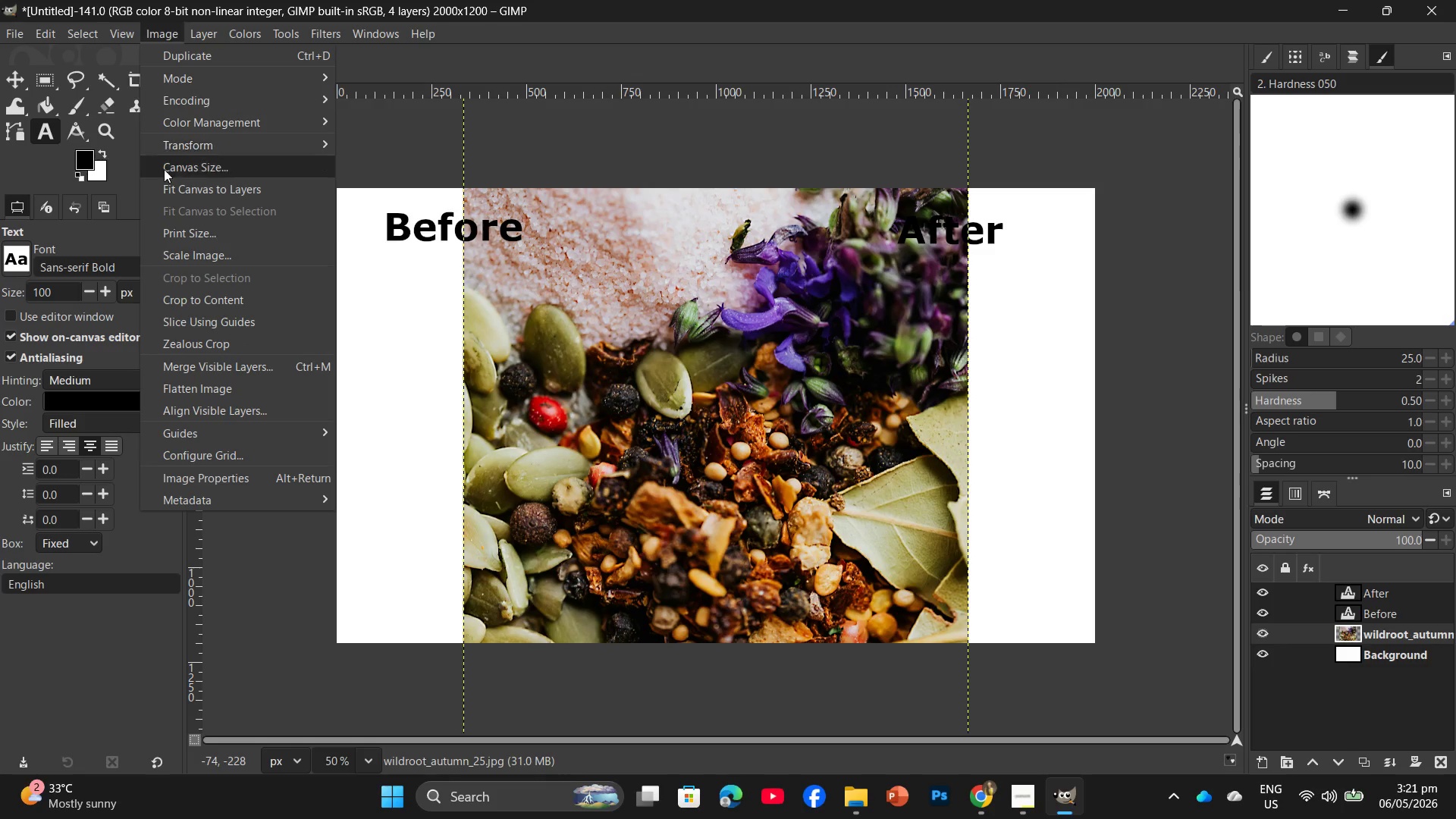 
left_click([215, 254])
 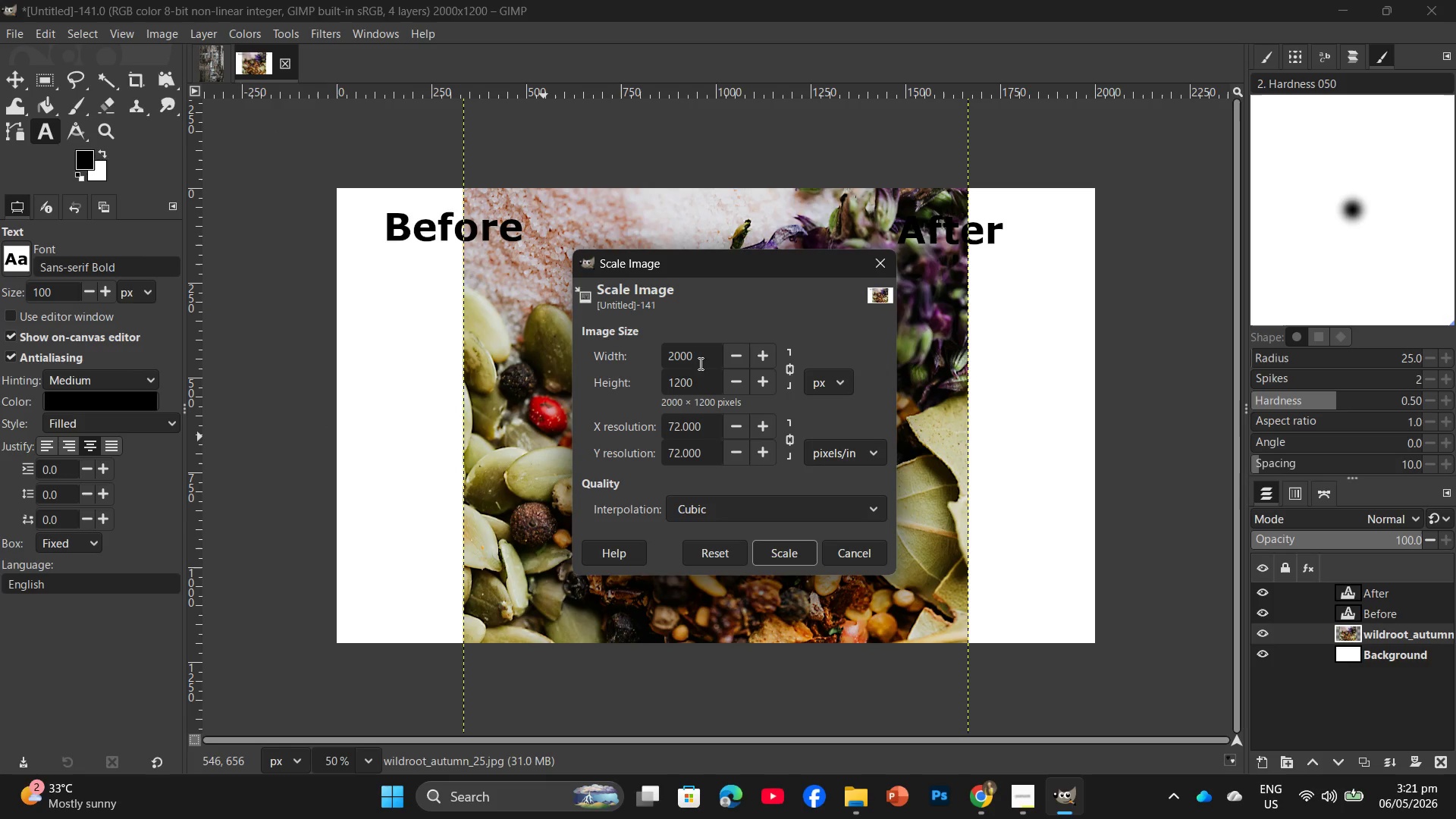 
left_click_drag(start_coordinate=[700, 353], to_coordinate=[634, 354])
 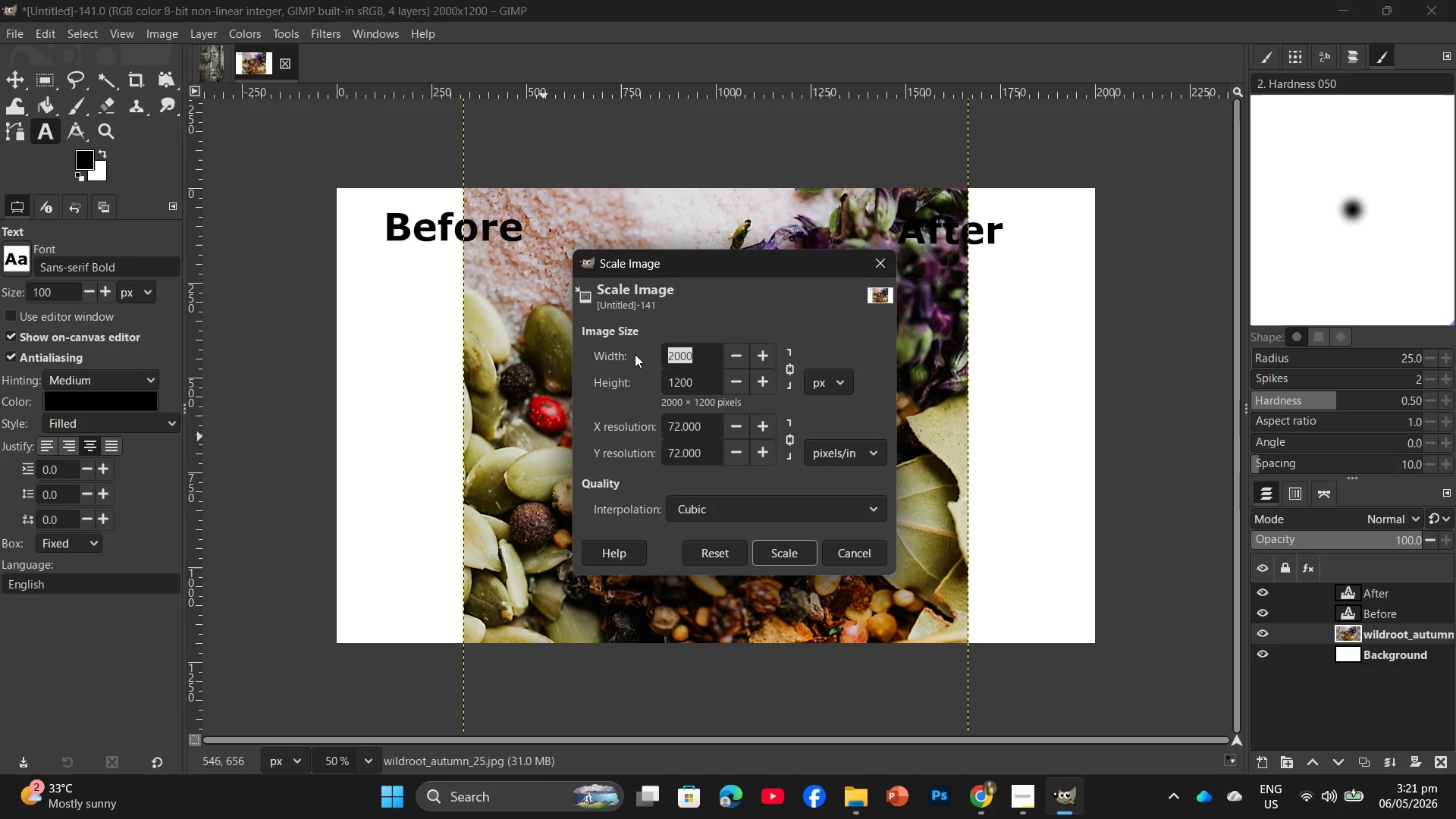 
key(Numpad1)
 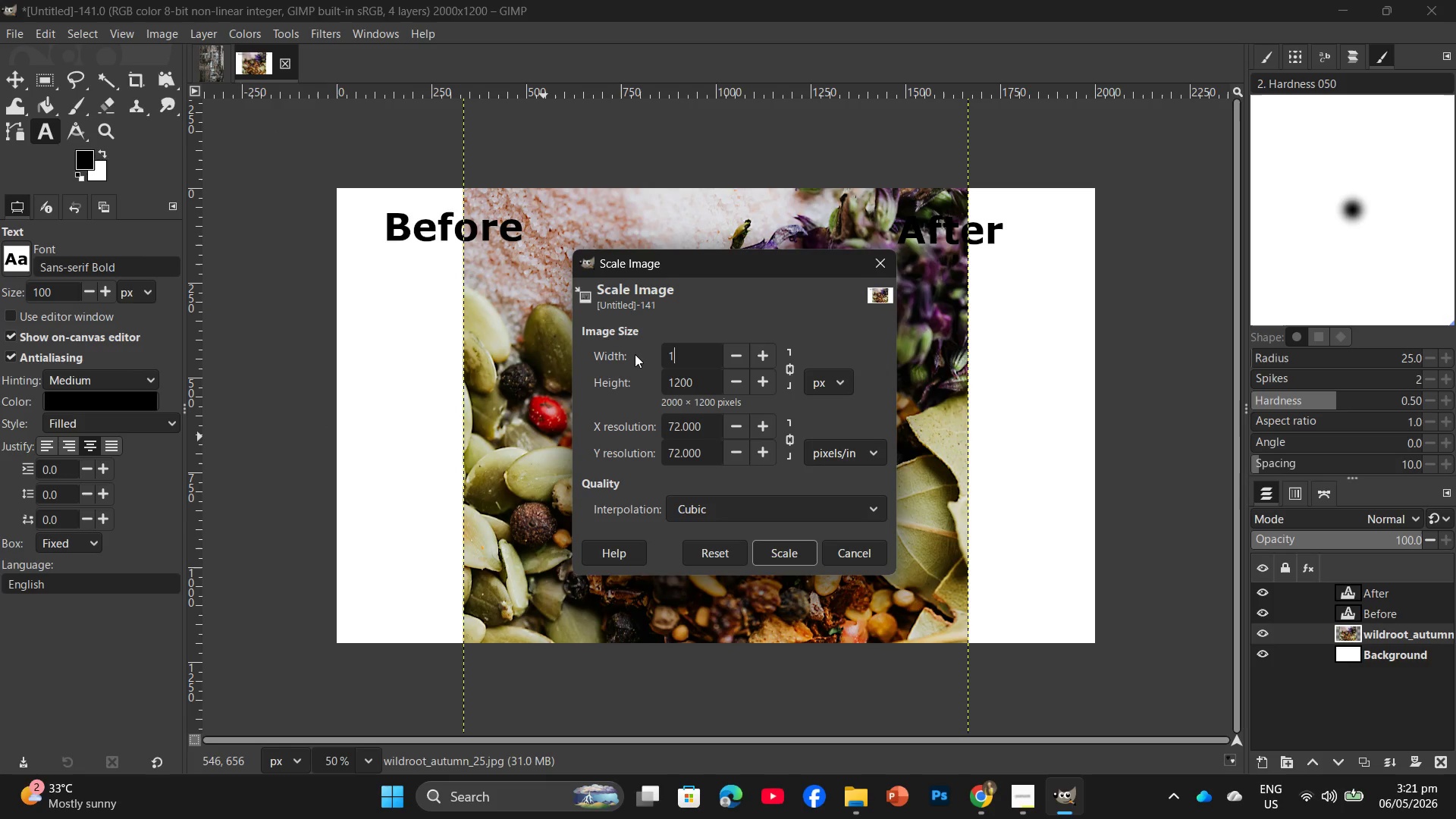 
key(Numpad2)
 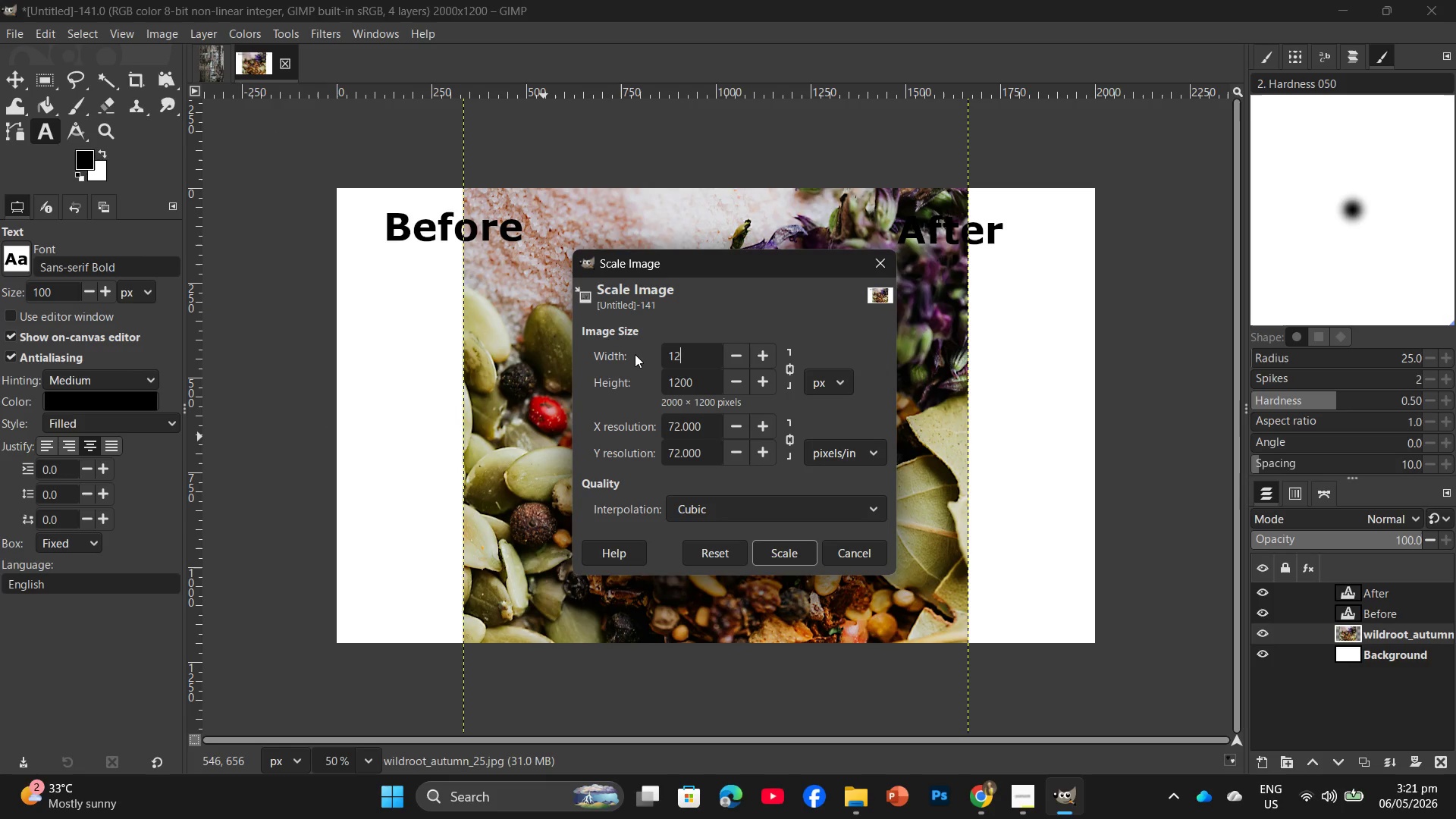 
key(Numpad0)
 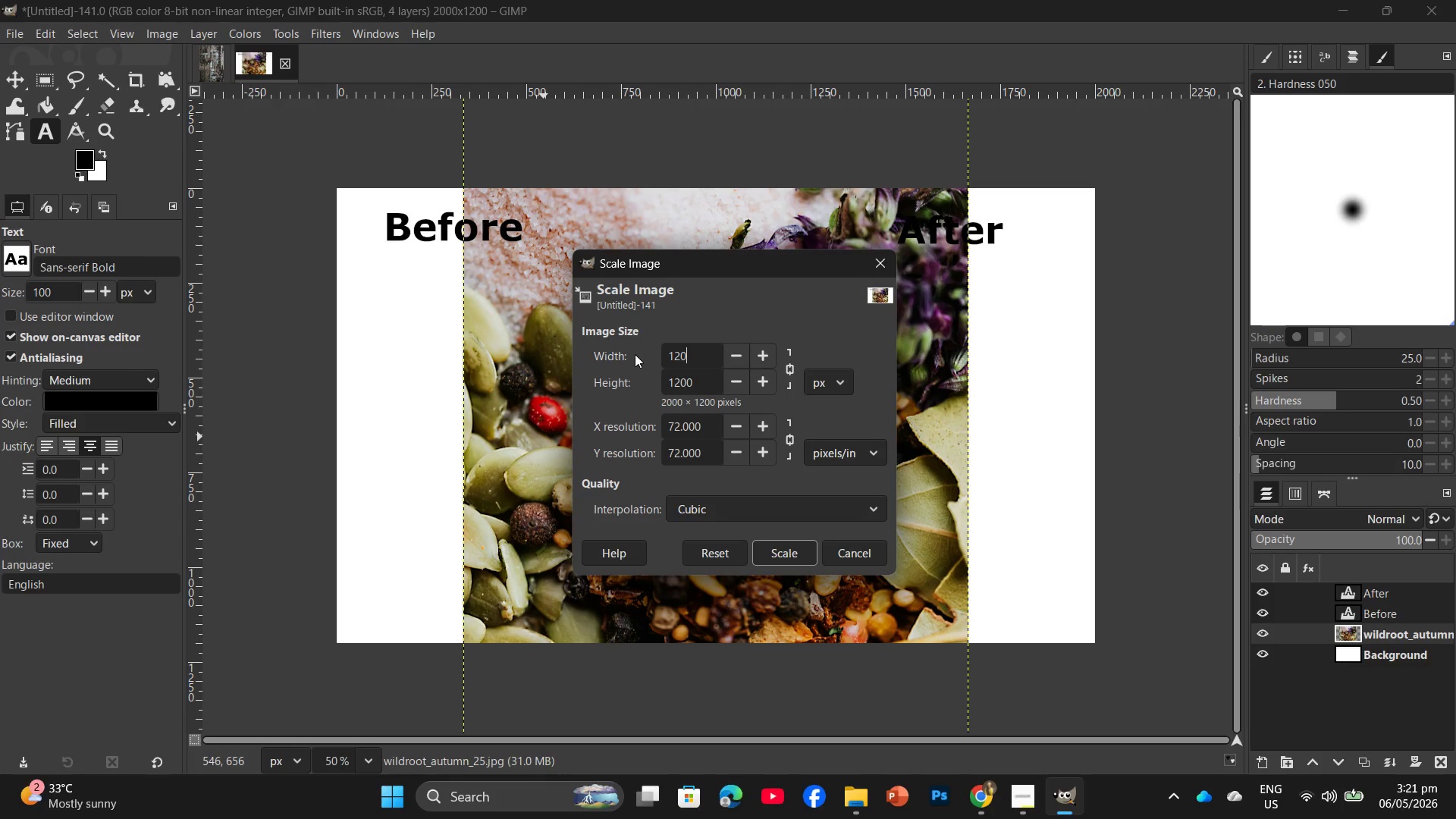 
key(Backspace)
 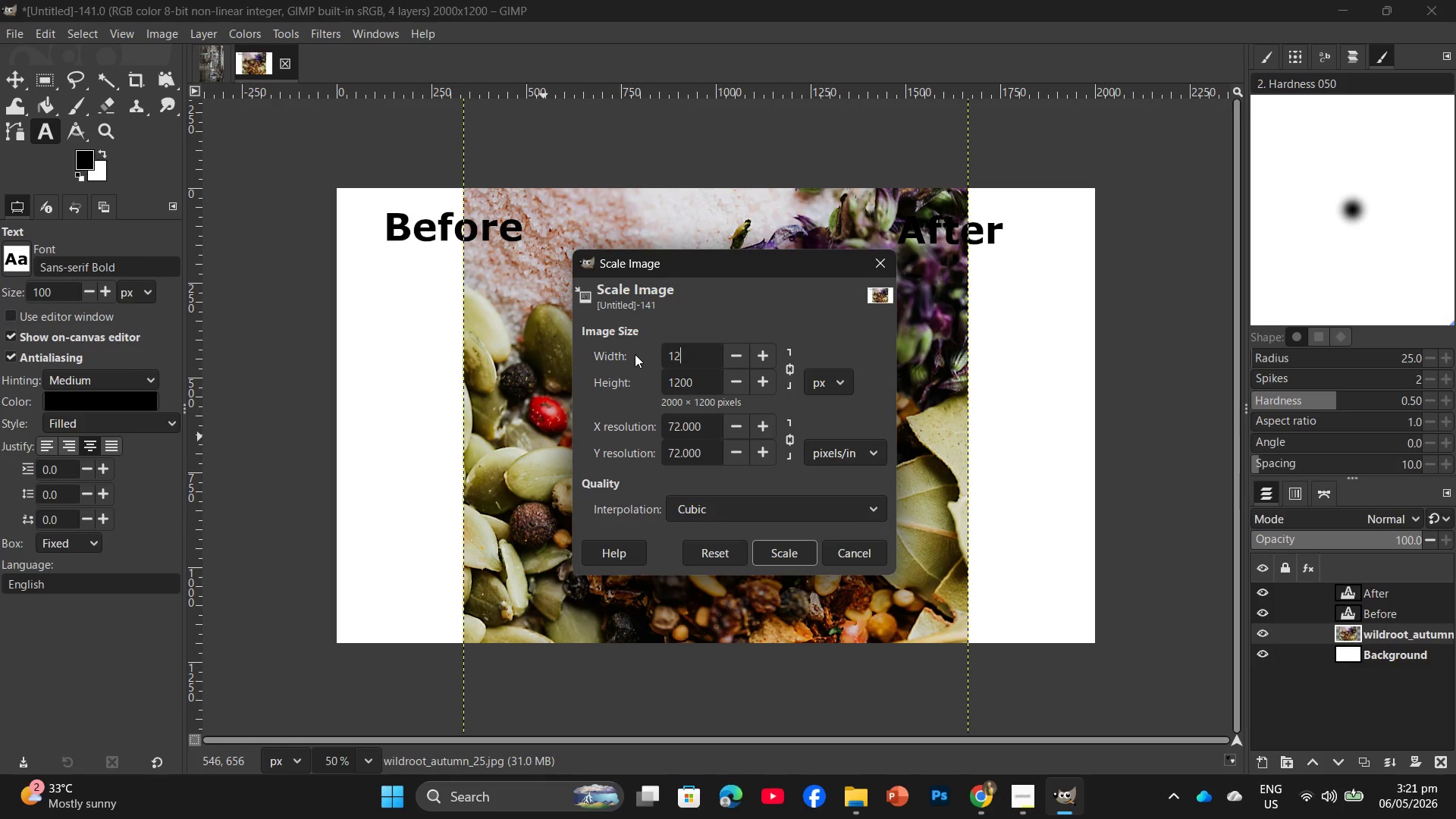 
key(Backspace)
 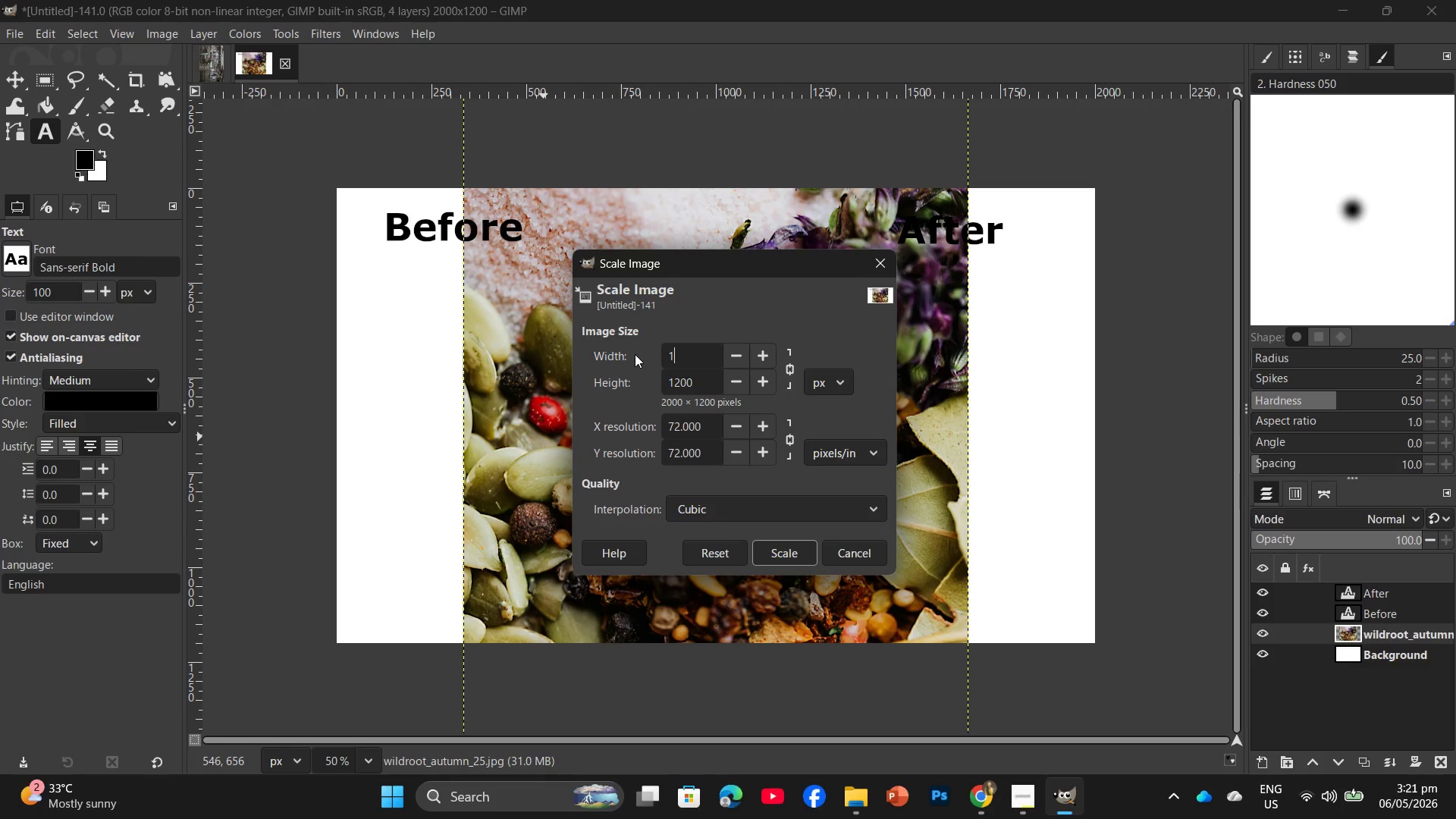 
key(Backspace)
 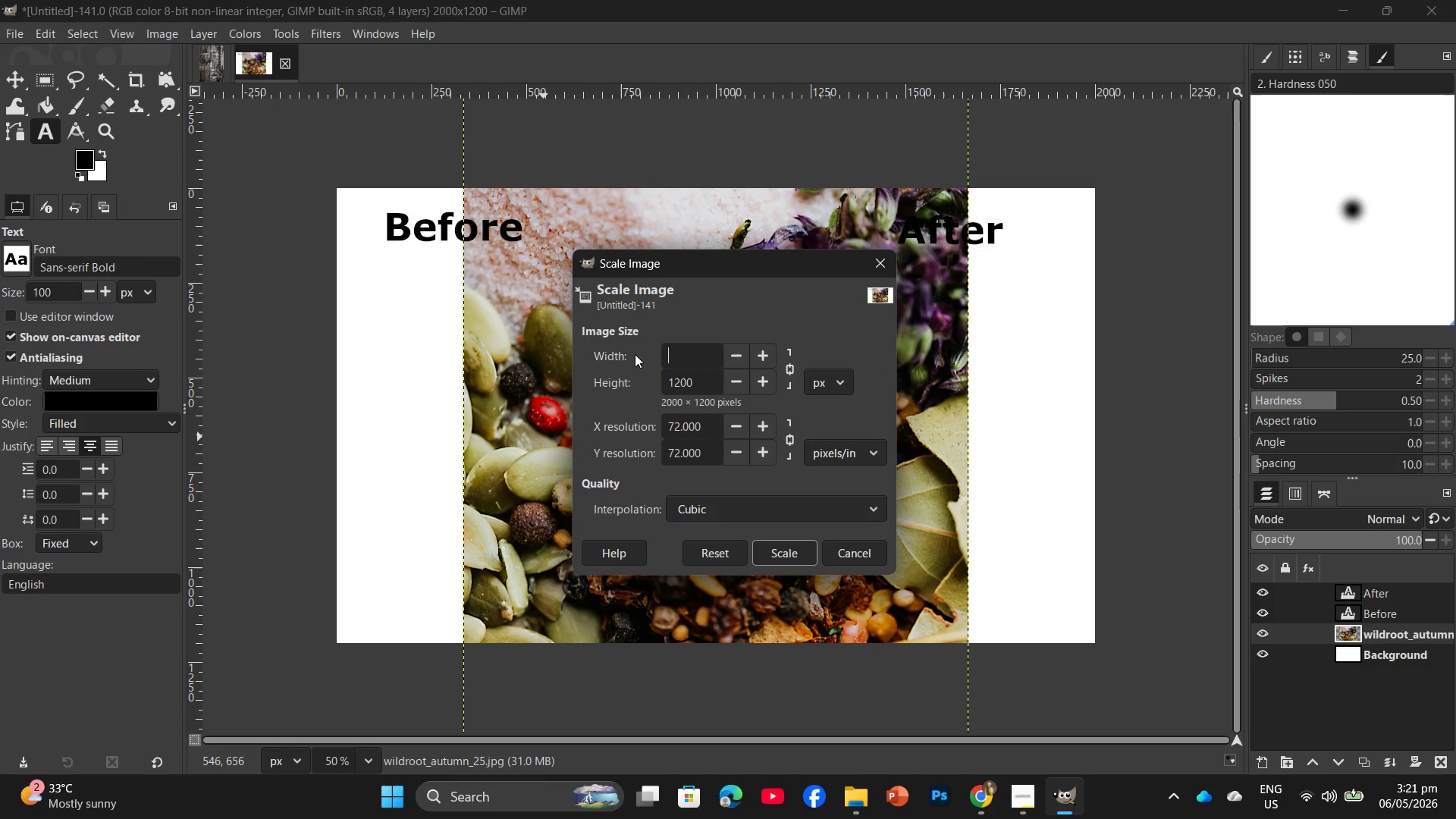 
key(Numpad8)
 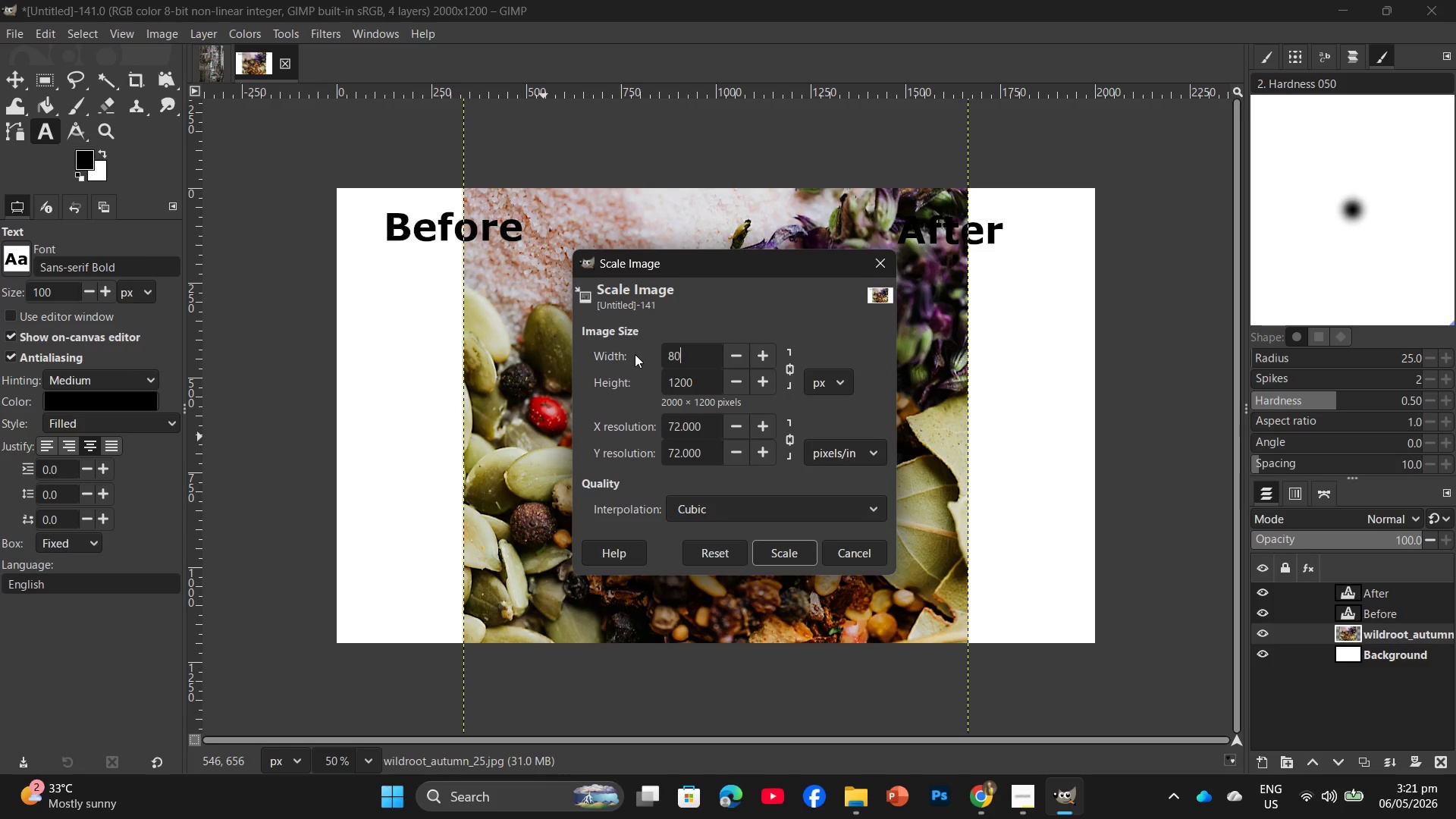 
key(Numpad0)
 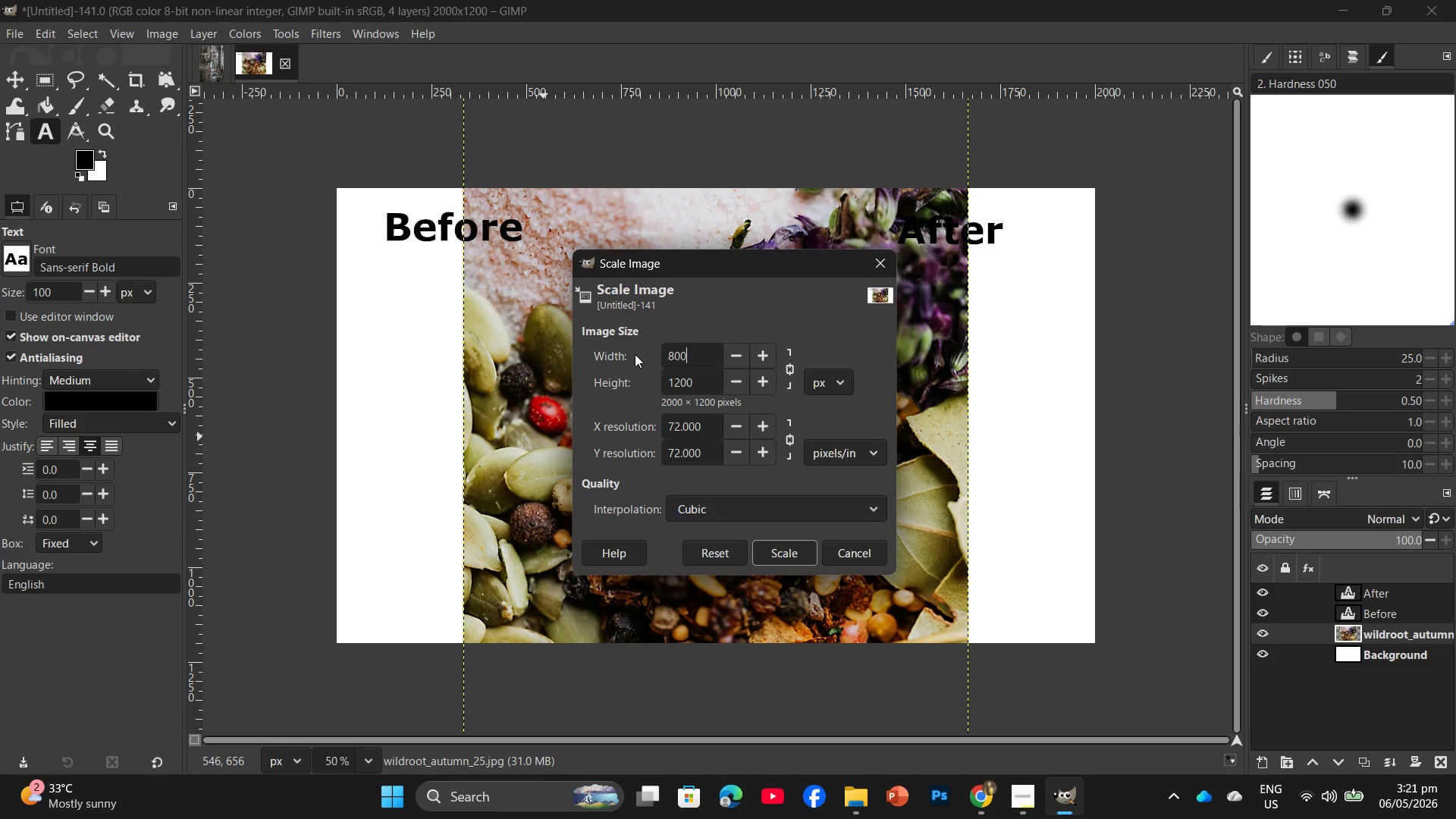 
key(Numpad0)
 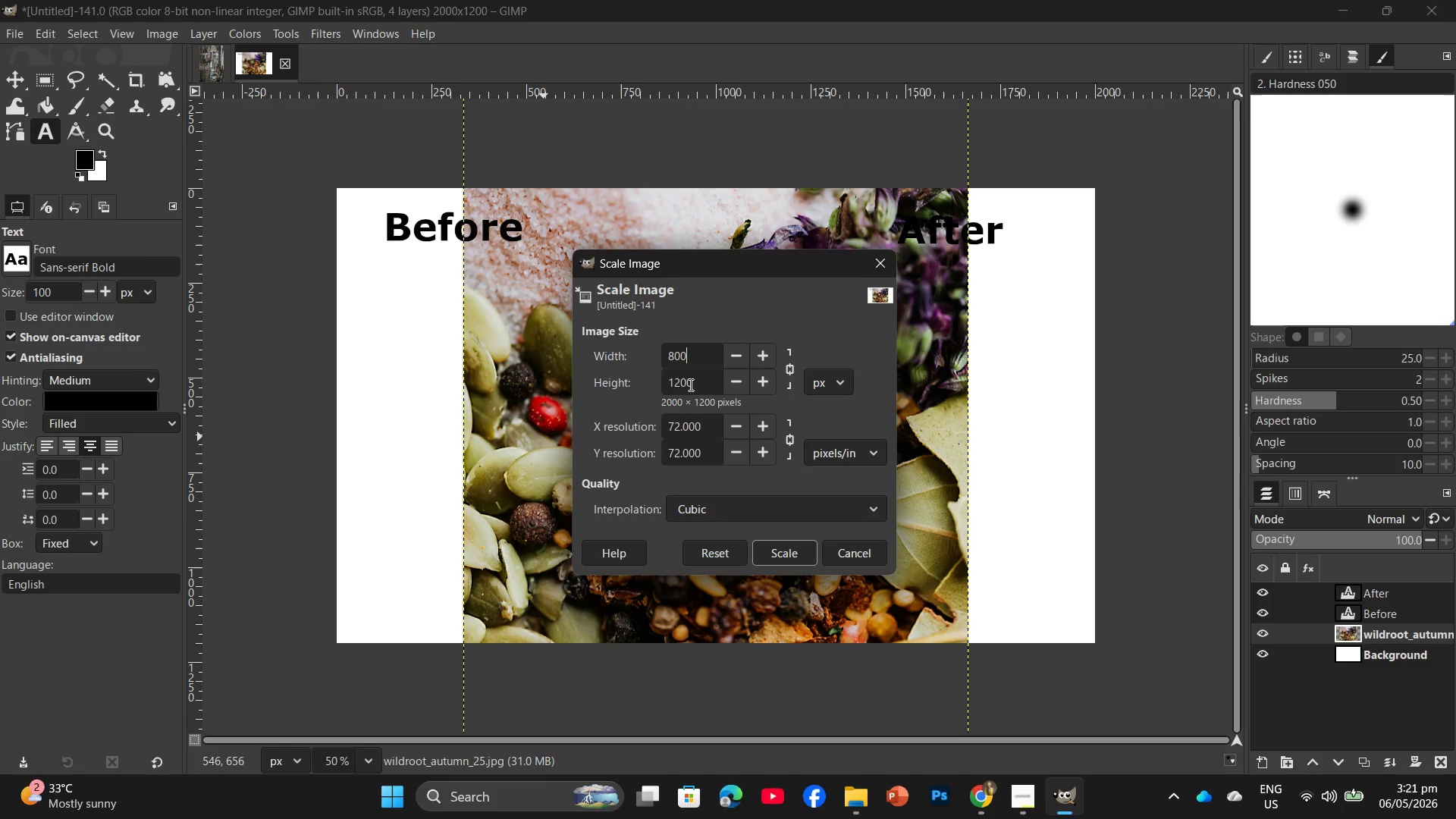 
left_click_drag(start_coordinate=[695, 379], to_coordinate=[664, 381])
 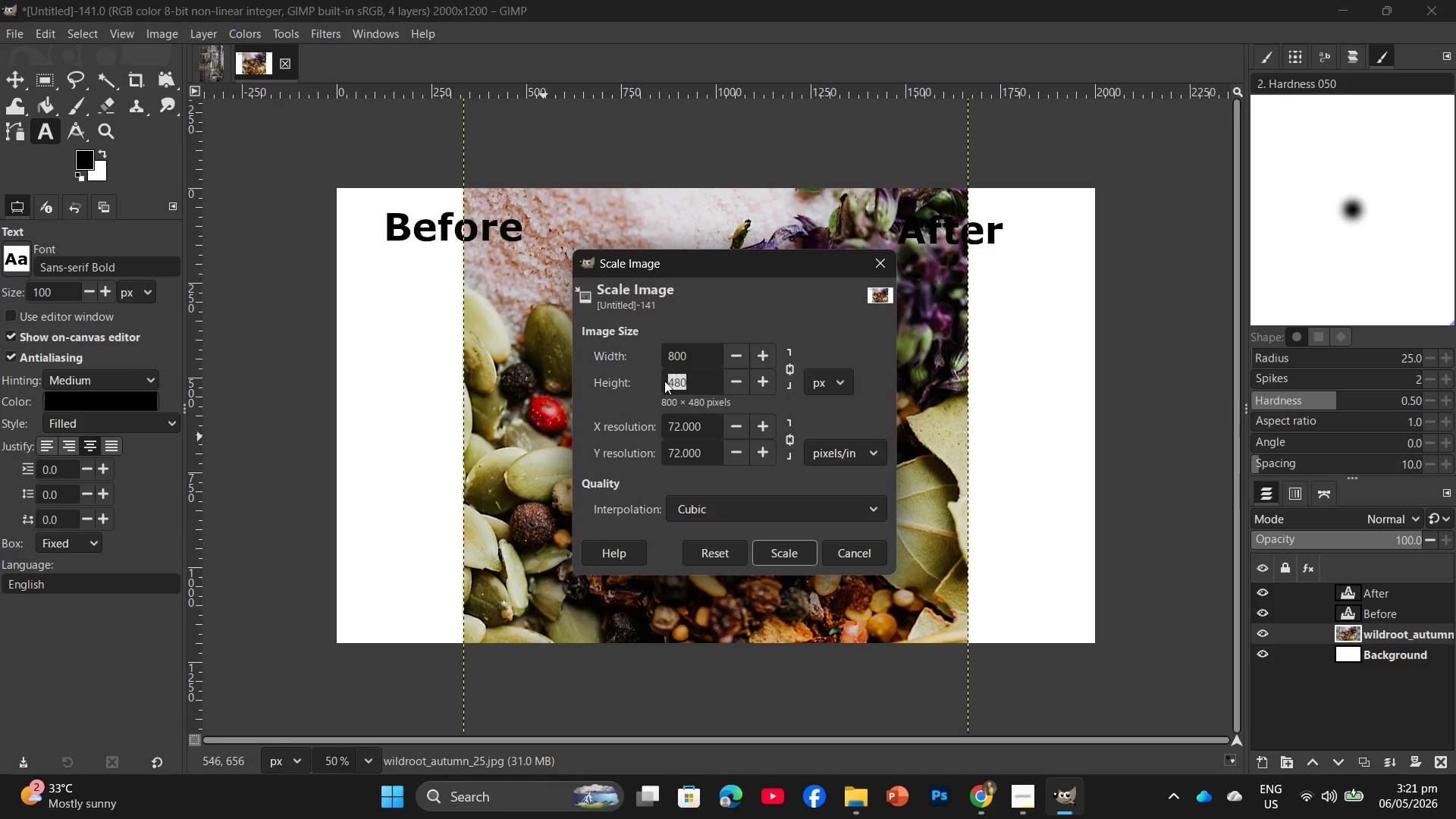 
key(Numpad8)
 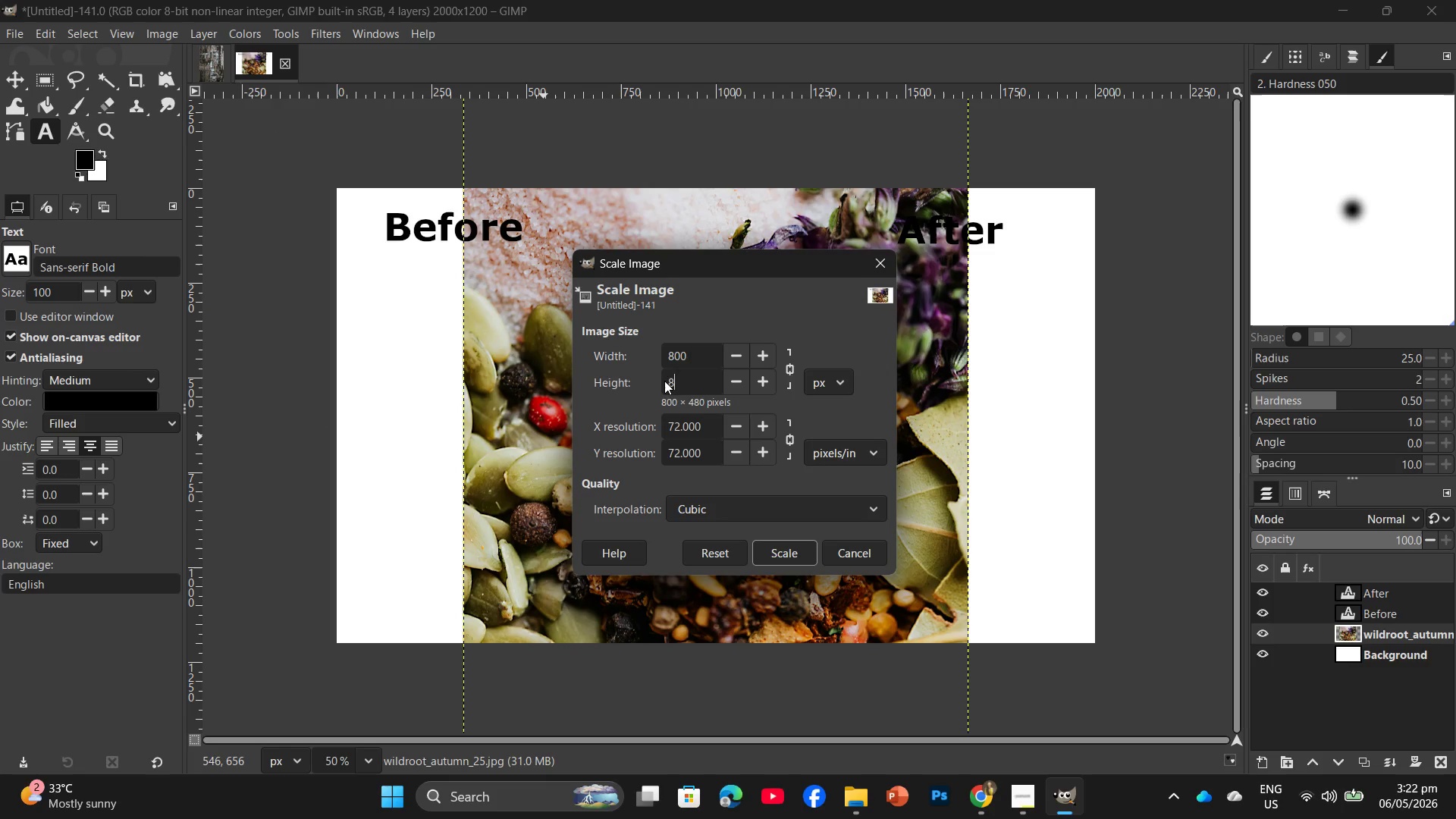 
key(Numpad0)
 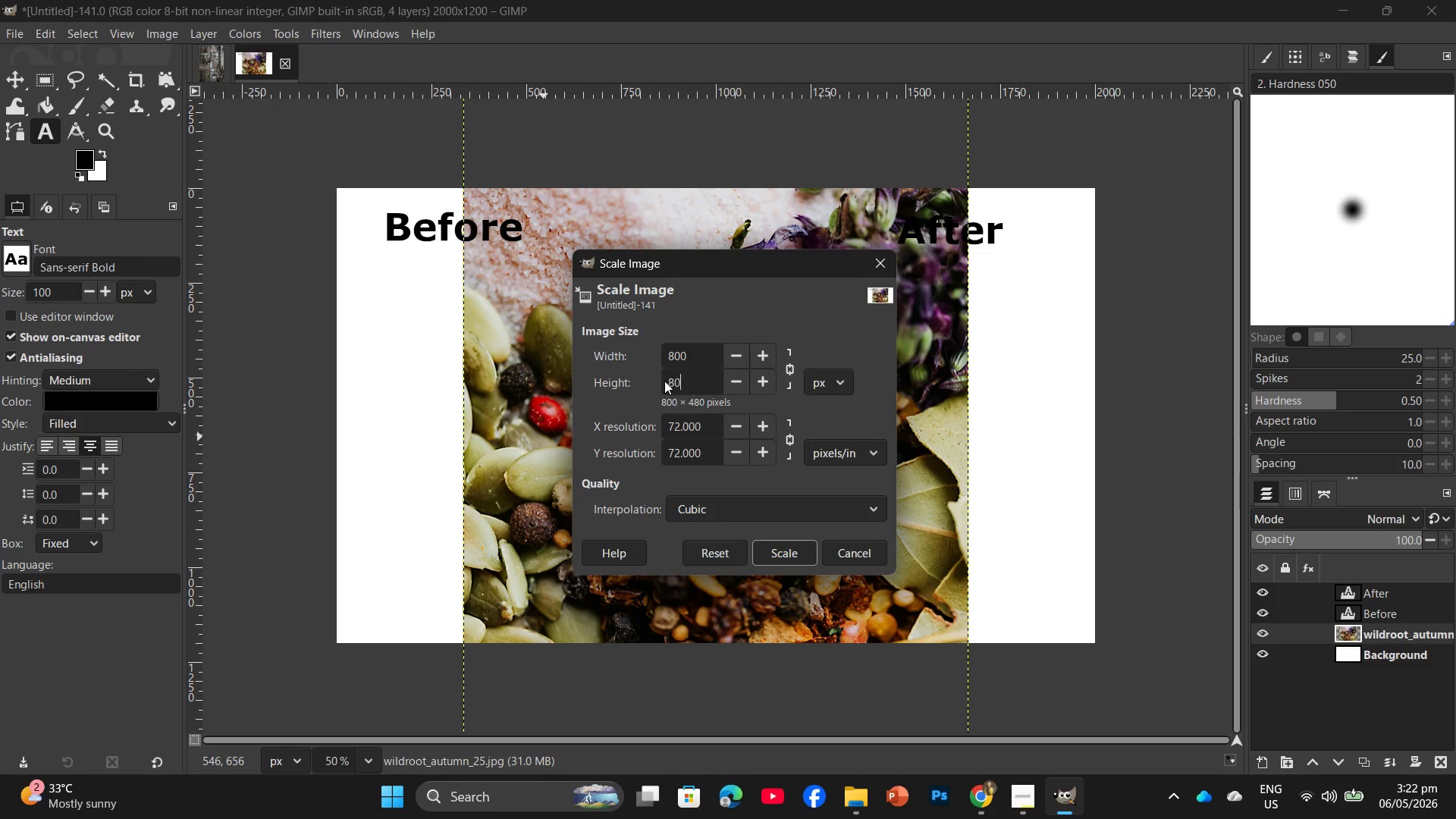 
key(Numpad0)
 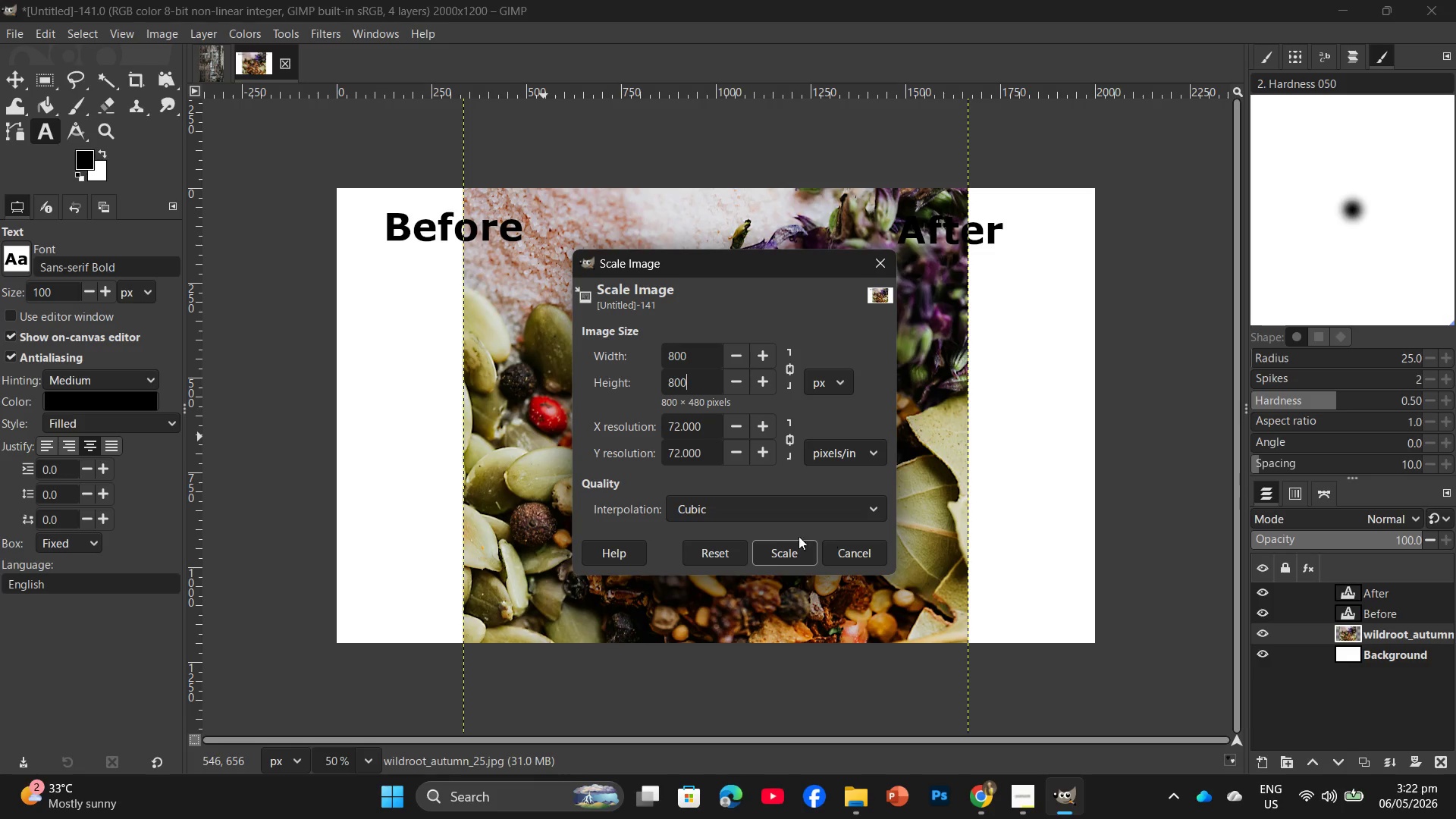 
left_click([769, 554])
 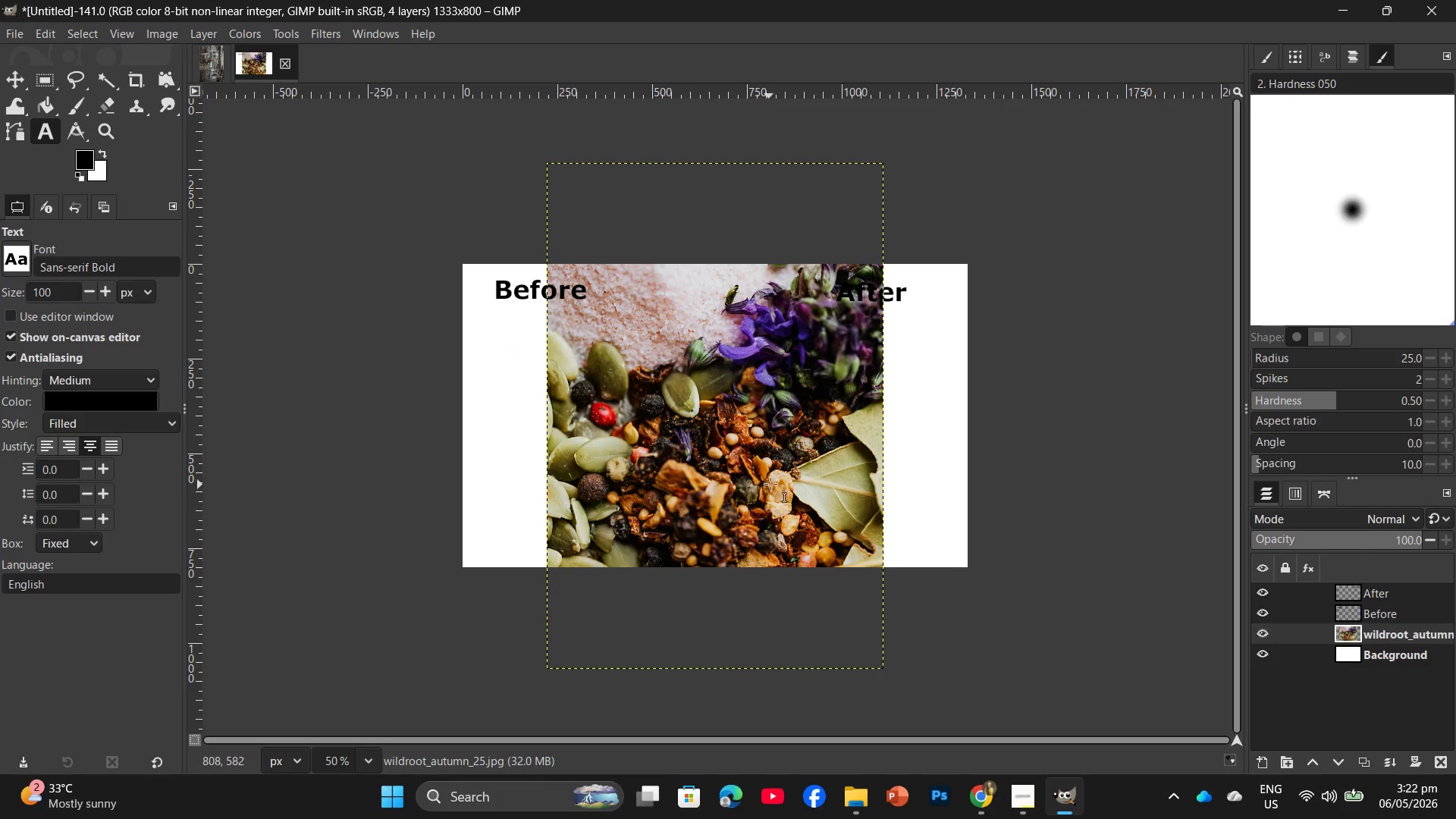 
left_click_drag(start_coordinate=[755, 449], to_coordinate=[770, 485])
 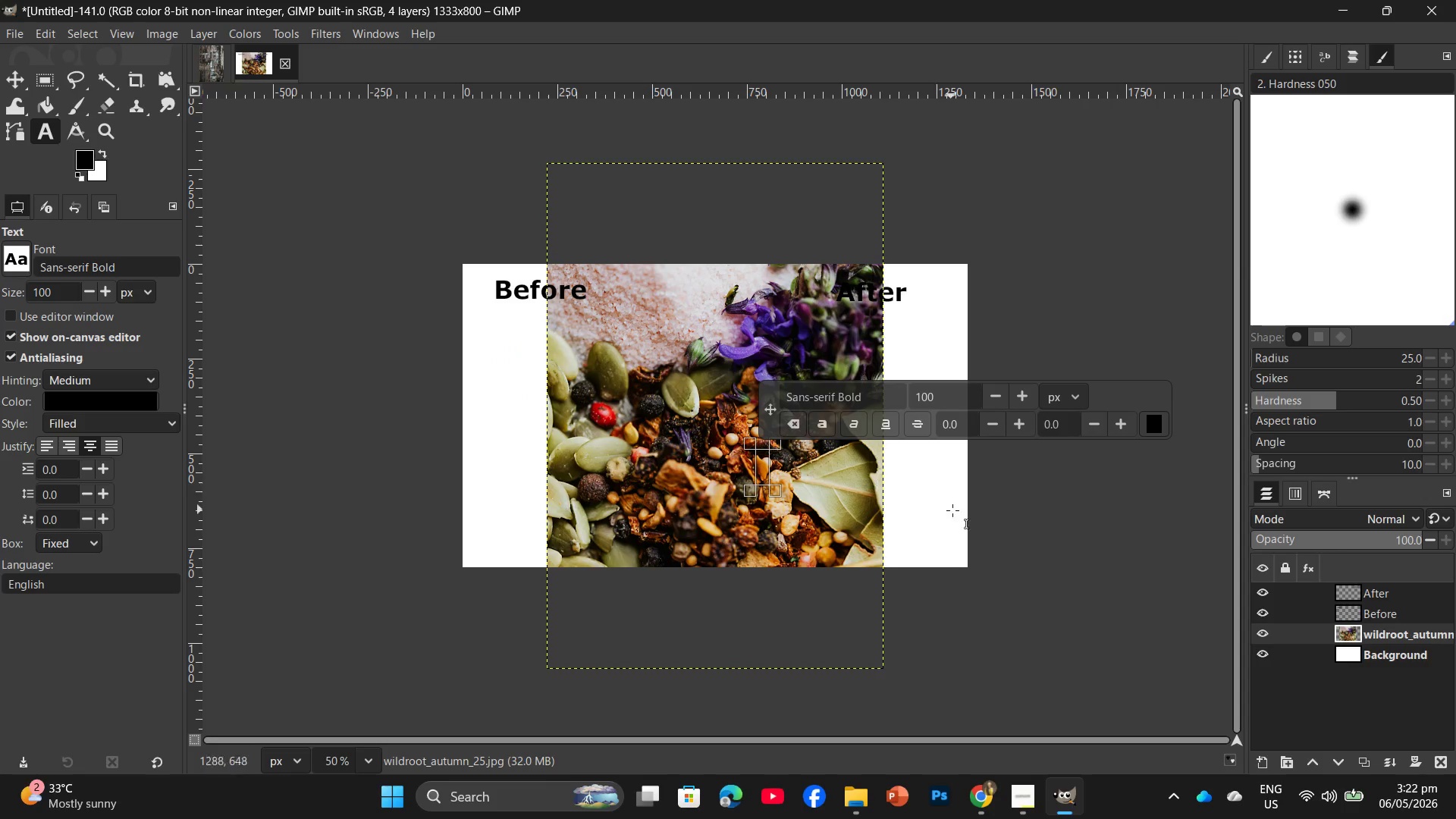 
left_click([1127, 559])
 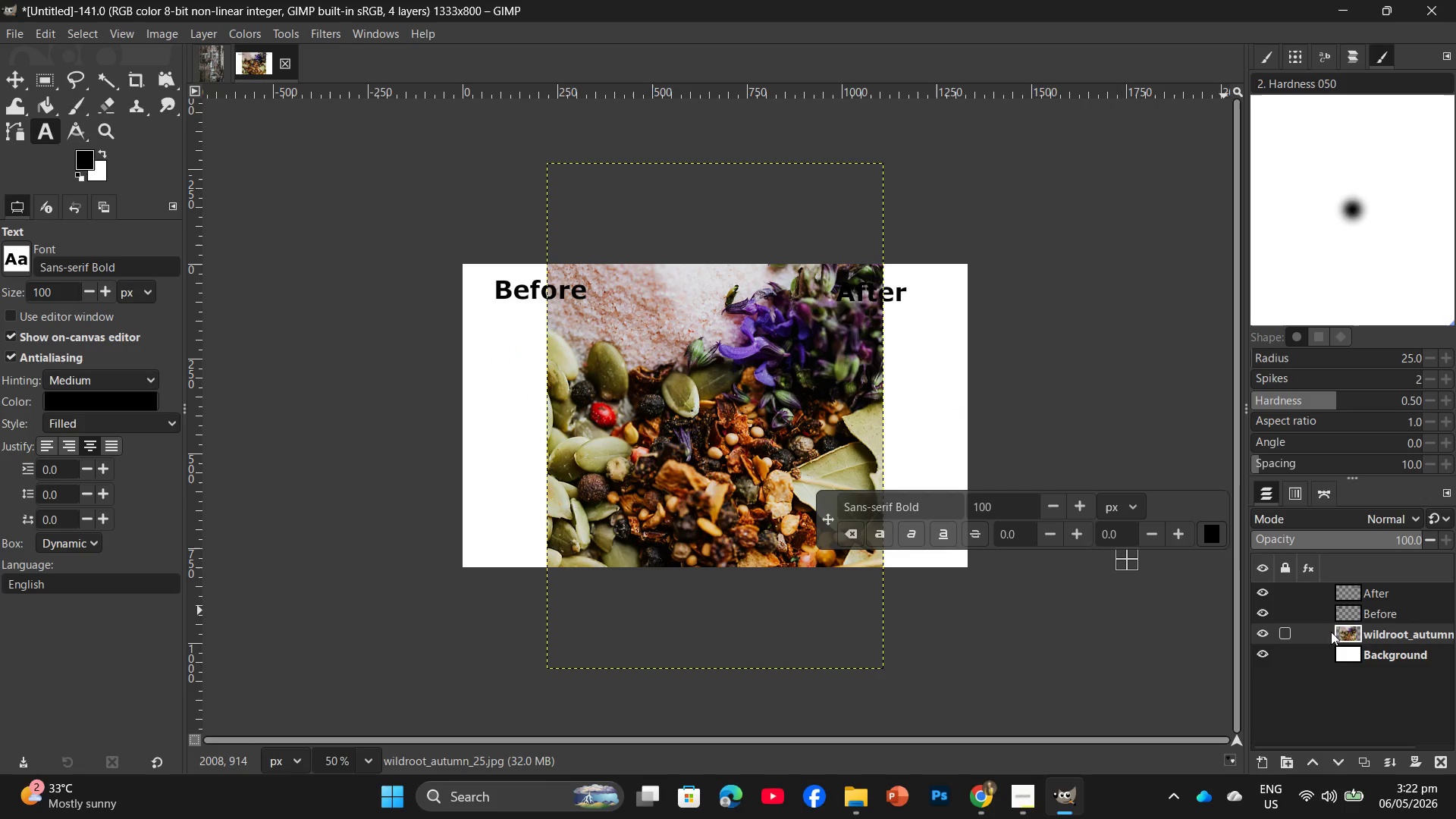 
left_click([1341, 631])
 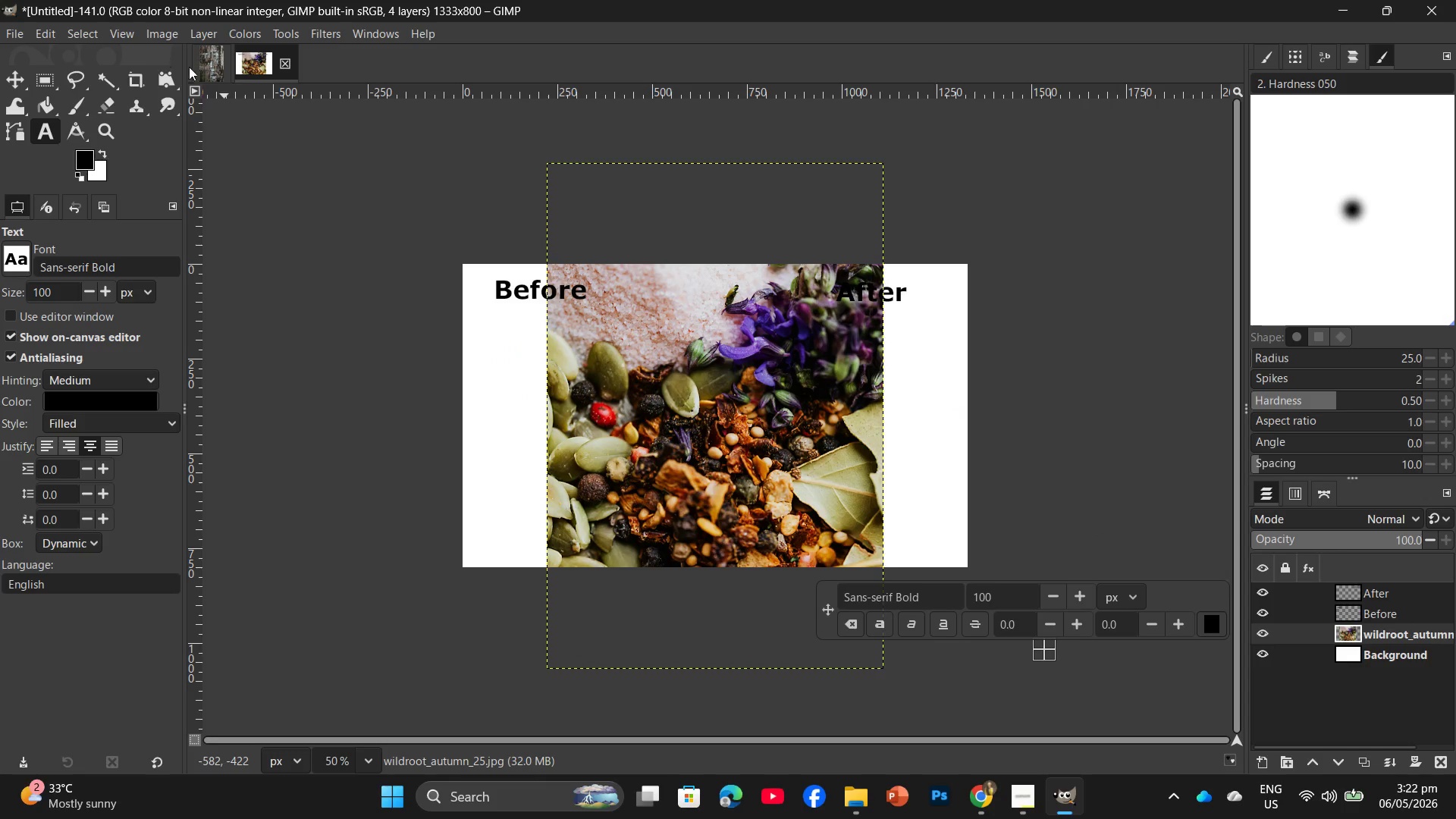 
left_click([169, 39])
 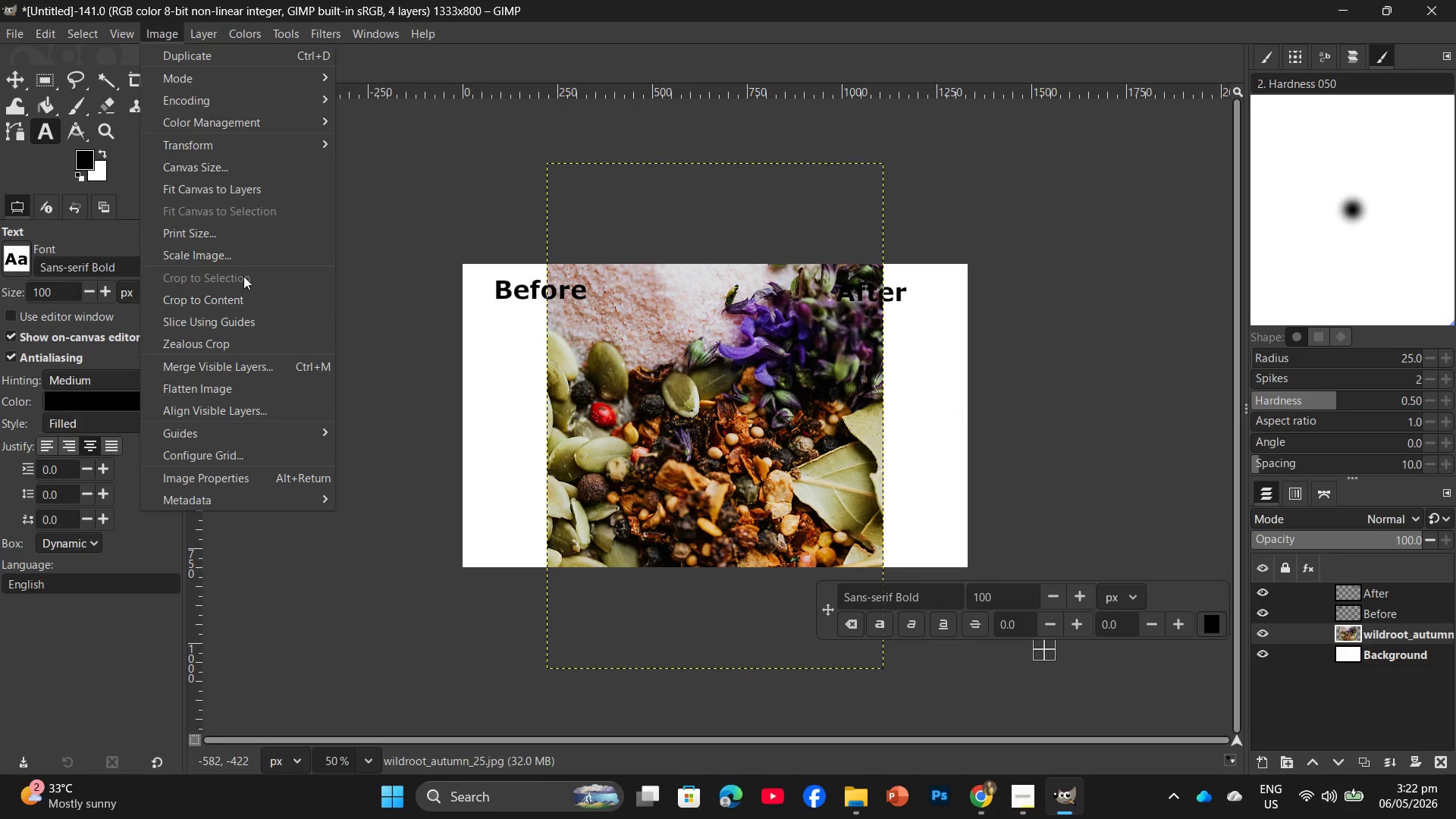 
left_click([253, 246])
 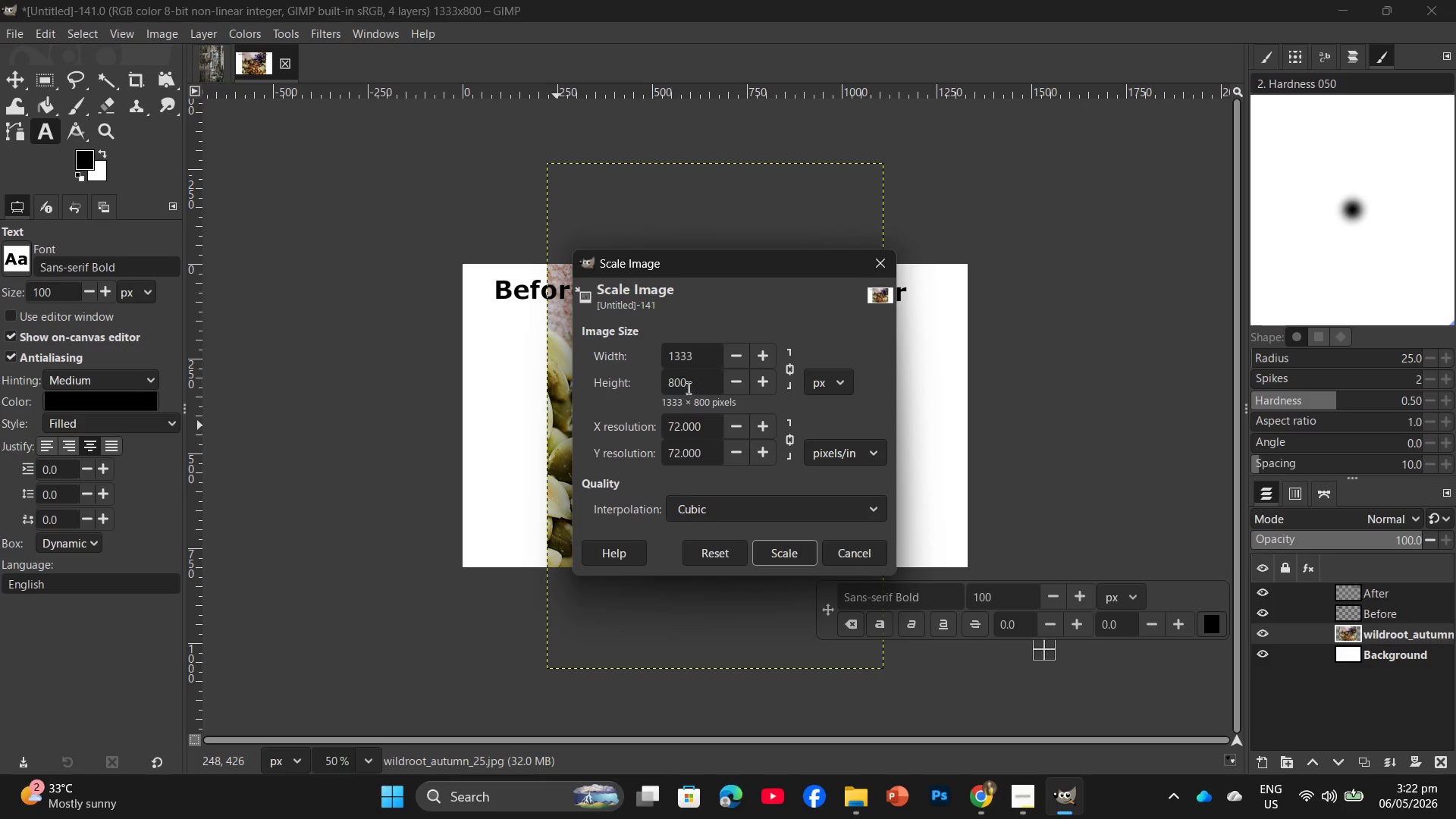 
left_click_drag(start_coordinate=[701, 357], to_coordinate=[654, 362])
 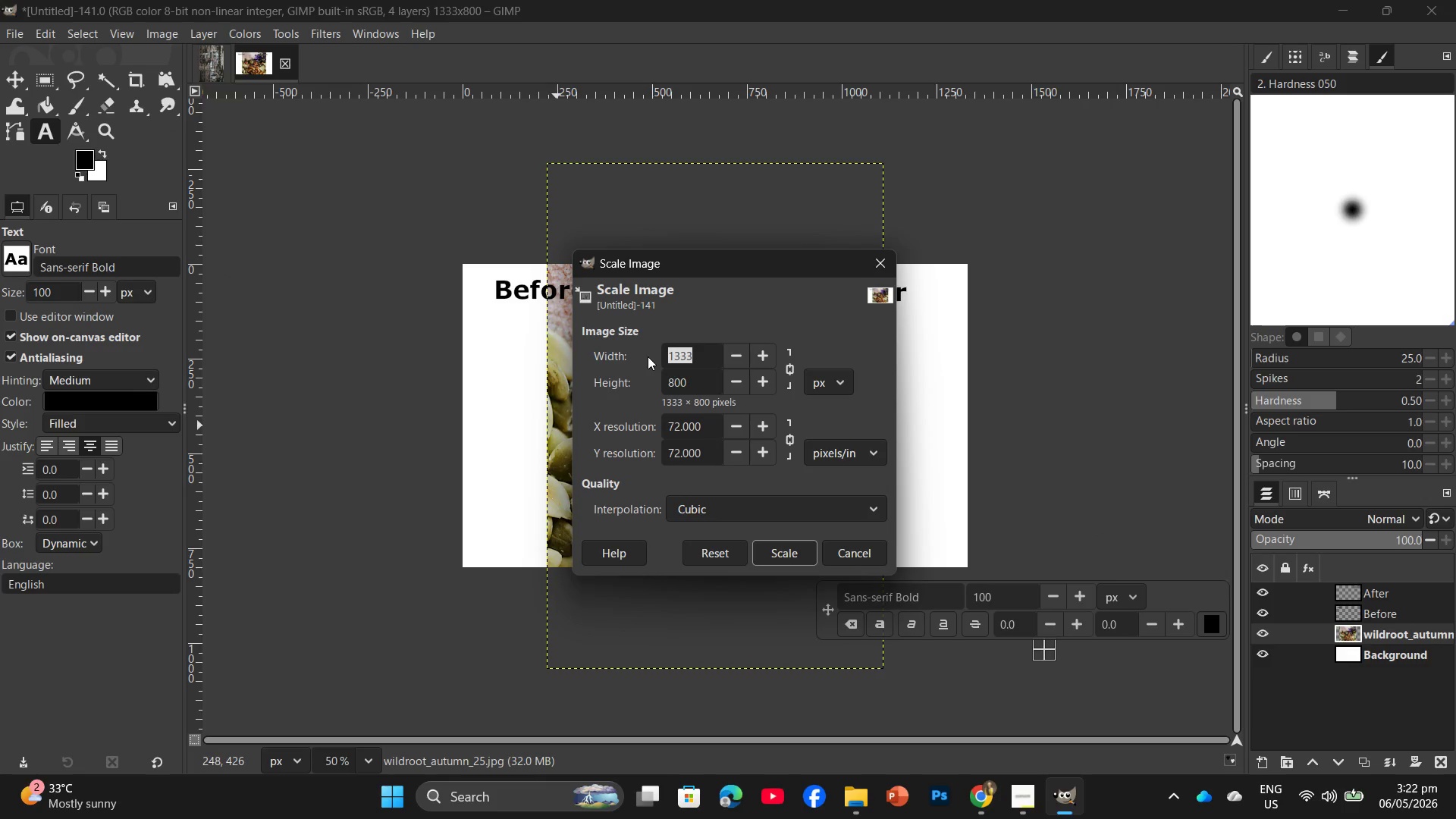 
key(Numpad8)
 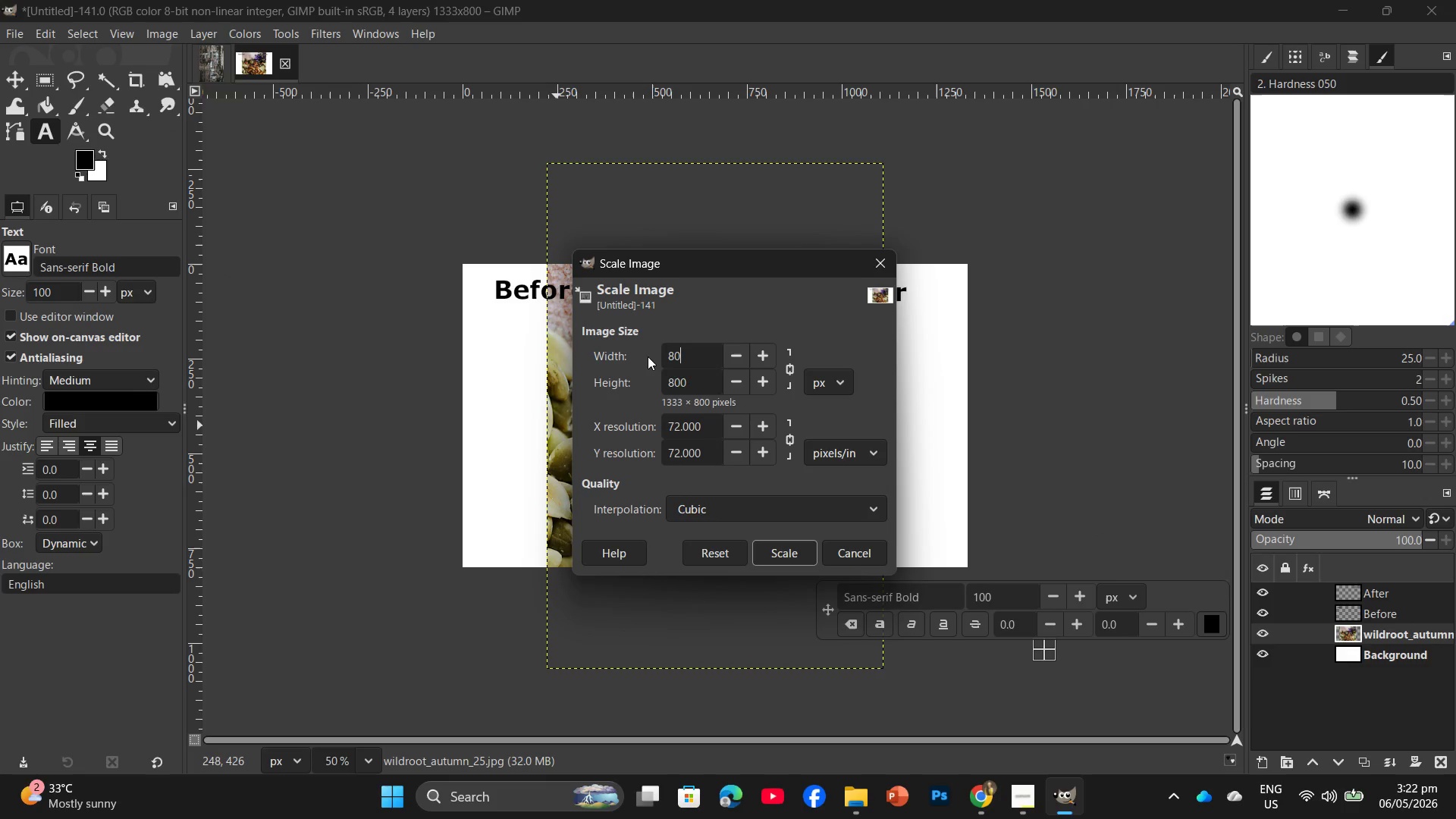 
key(Numpad0)
 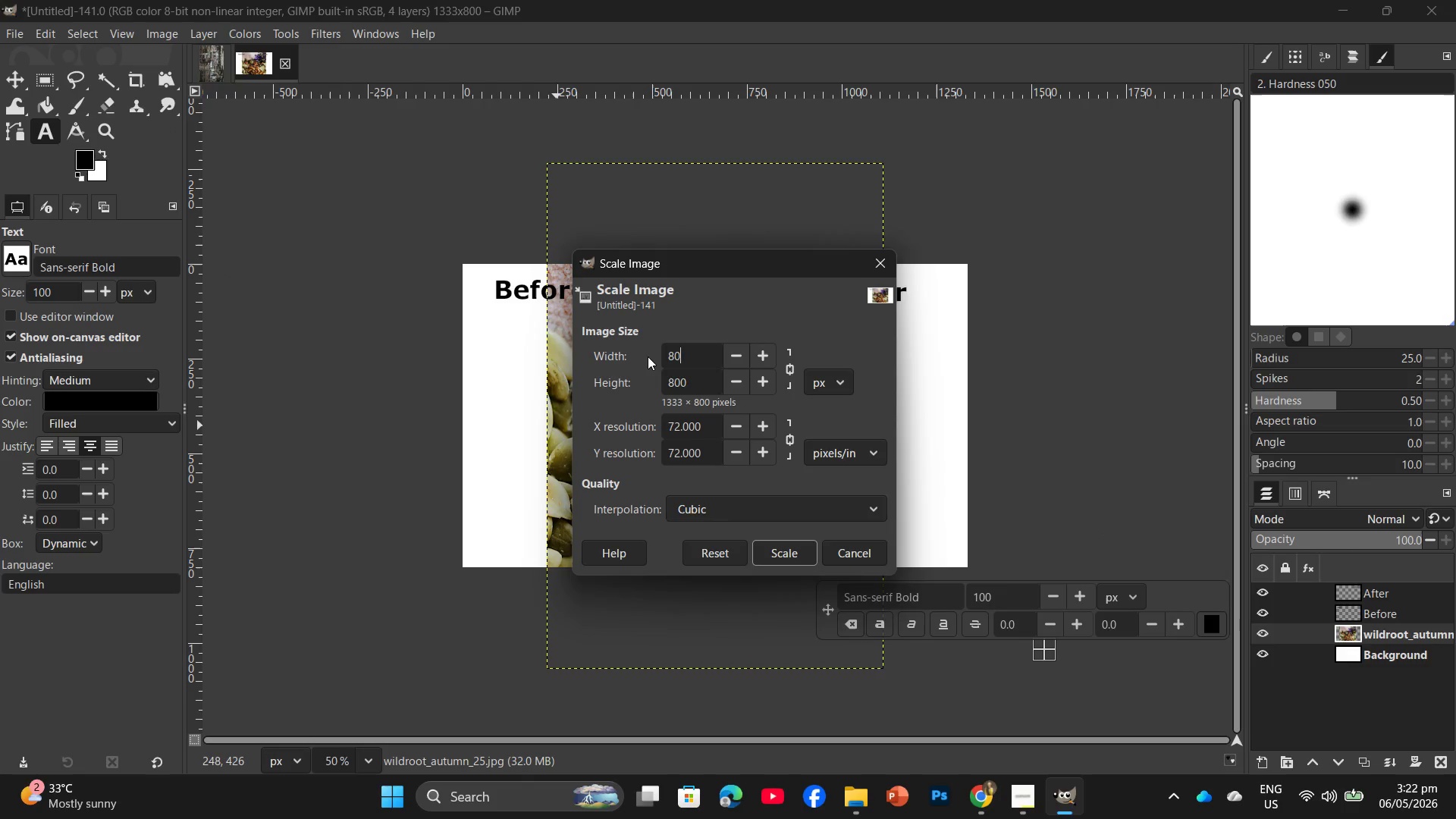 
key(Numpad0)
 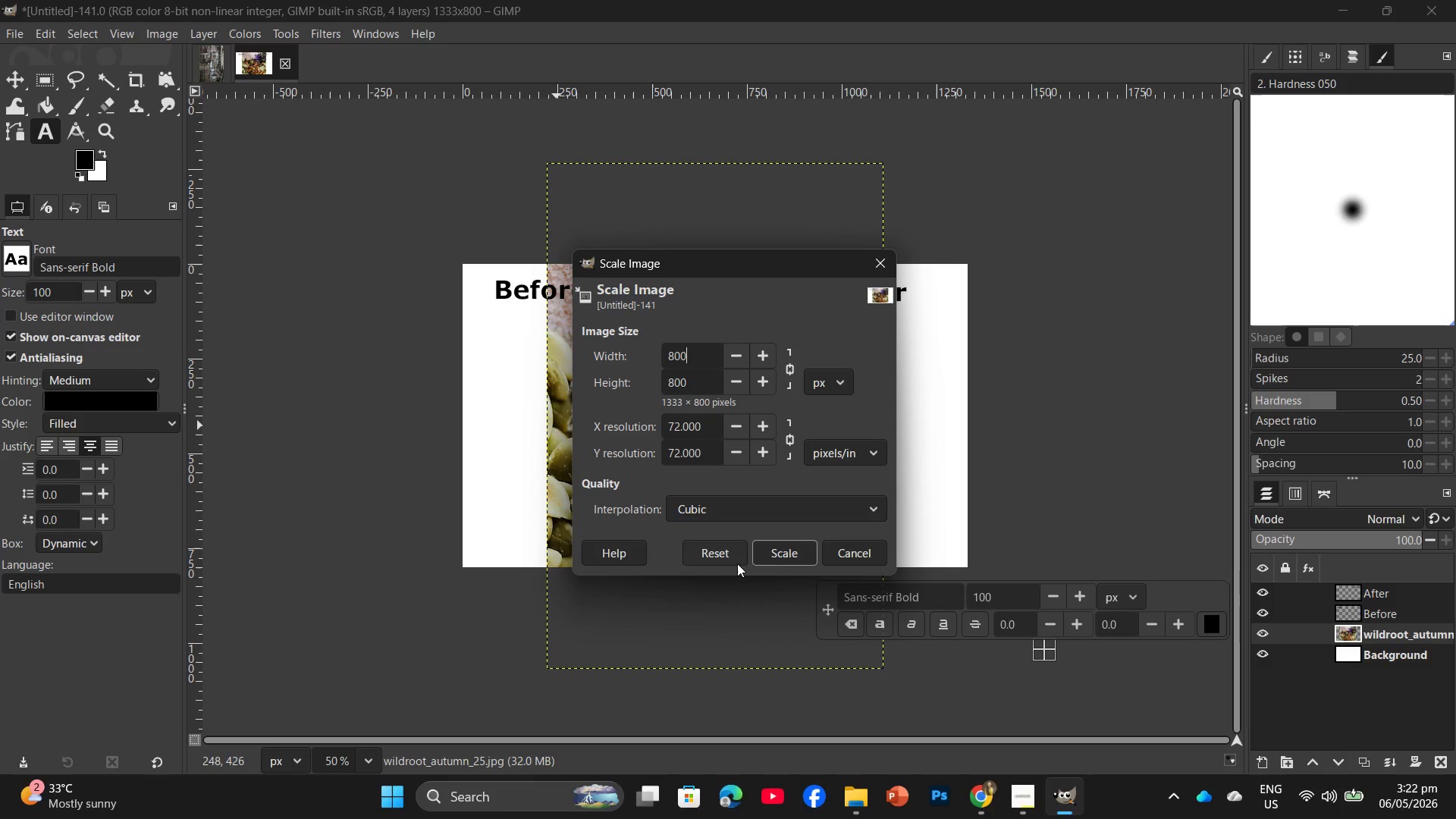 
left_click([778, 548])
 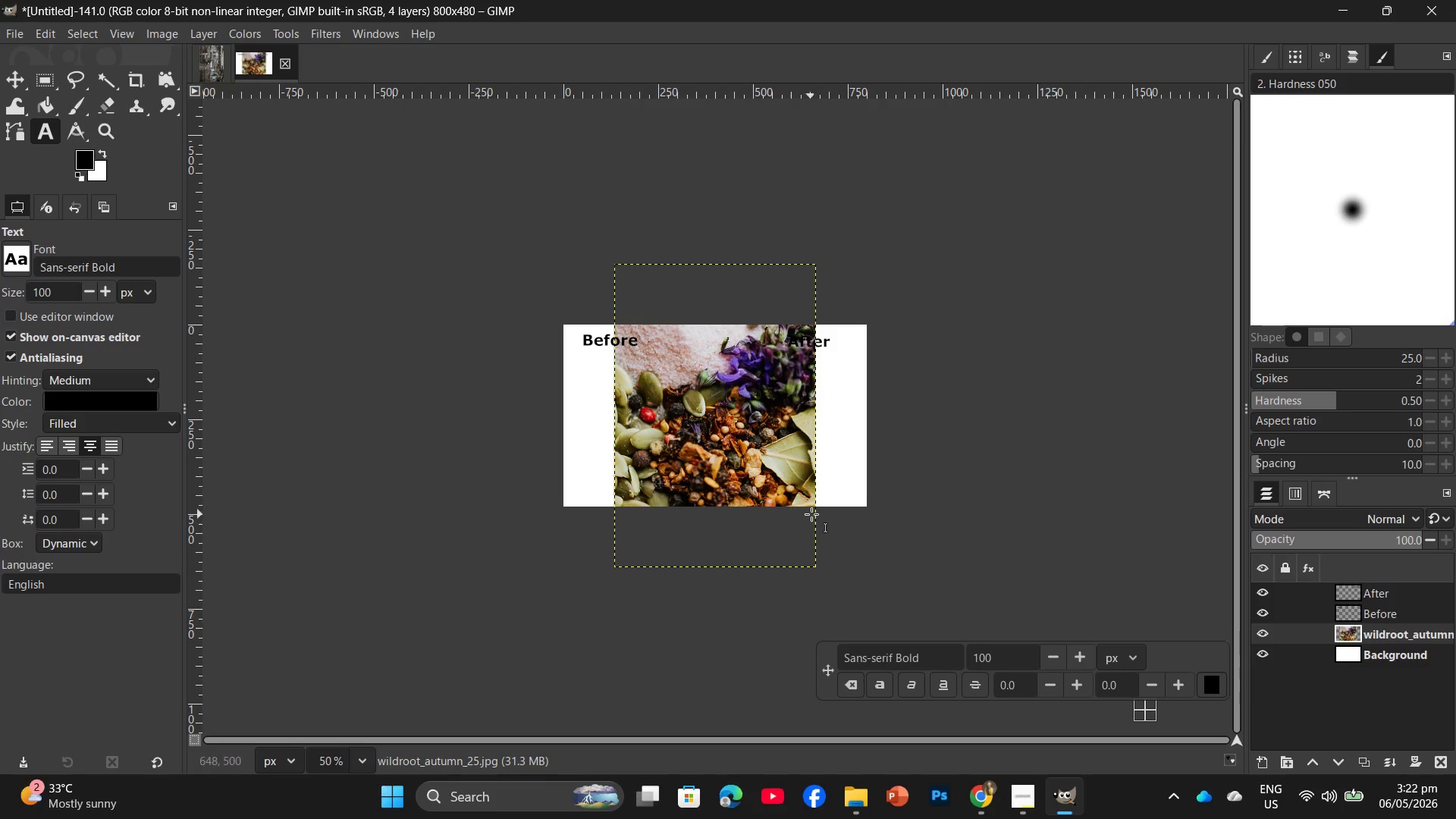 
hold_key(key=ControlLeft, duration=1.7)
scroll: coordinate [823, 475], scroll_direction: up, amount: 10.0
 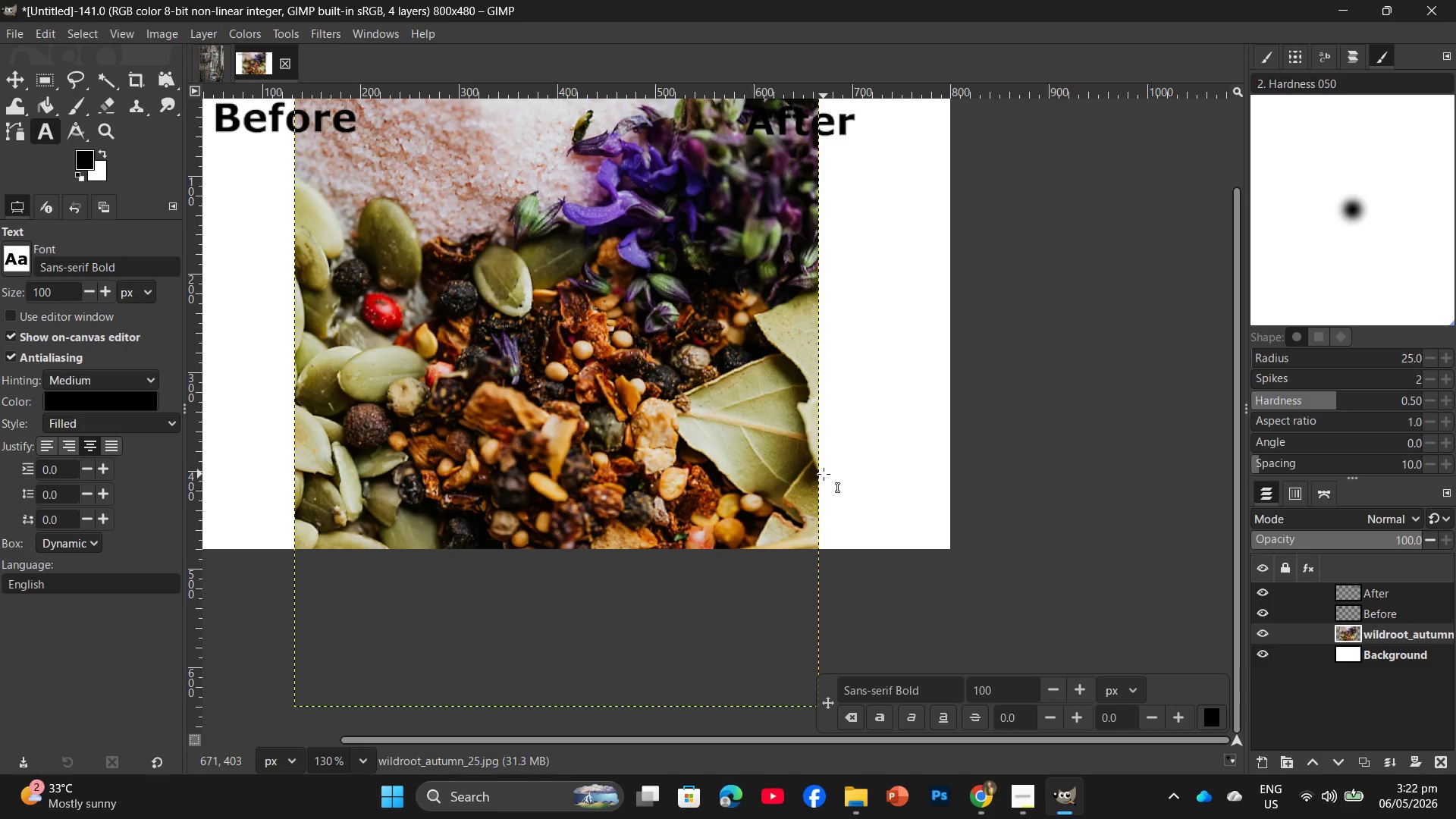 
left_click_drag(start_coordinate=[642, 422], to_coordinate=[745, 437])
 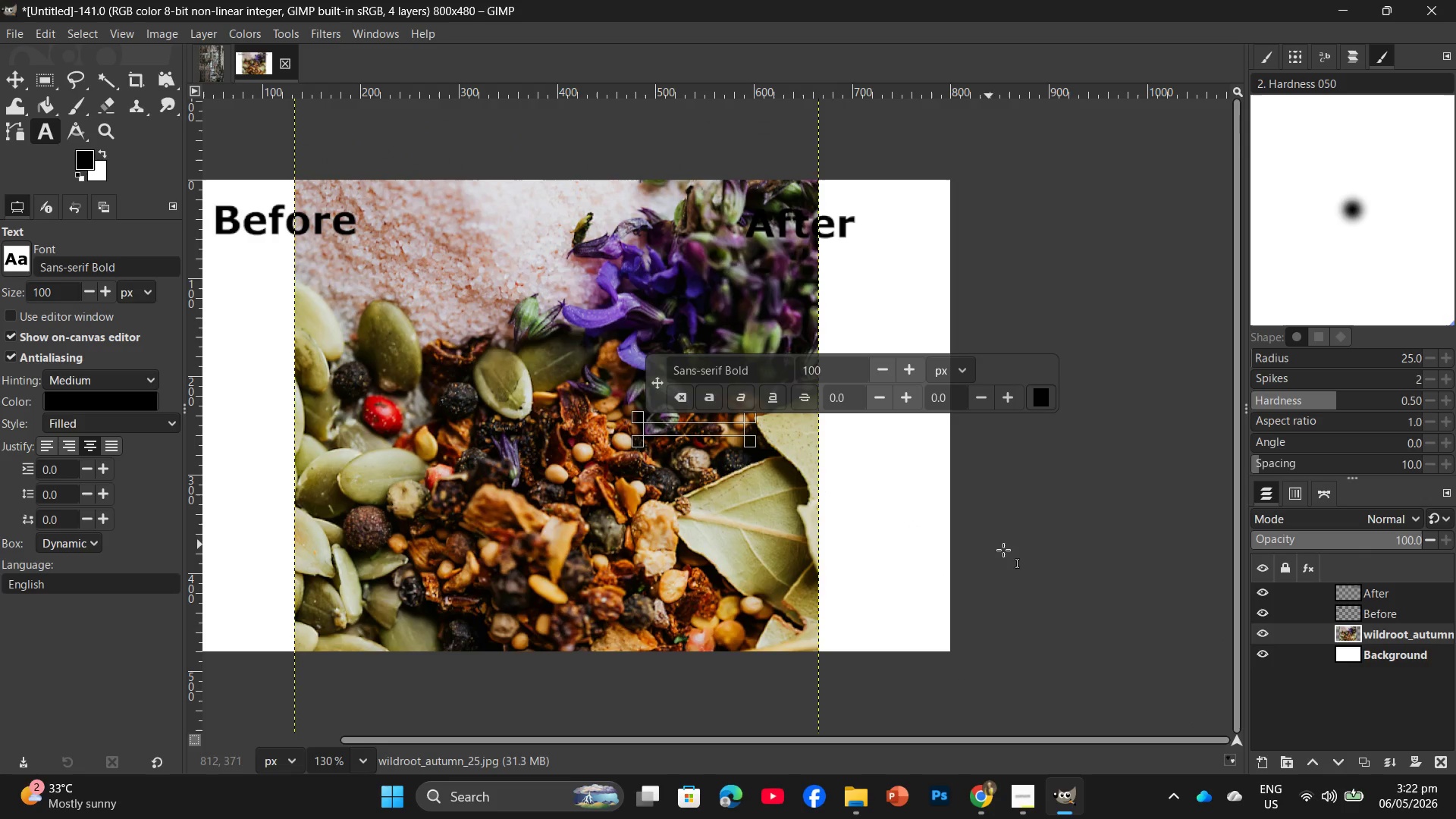 
scroll: coordinate [824, 474], scroll_direction: up, amount: 3.0
 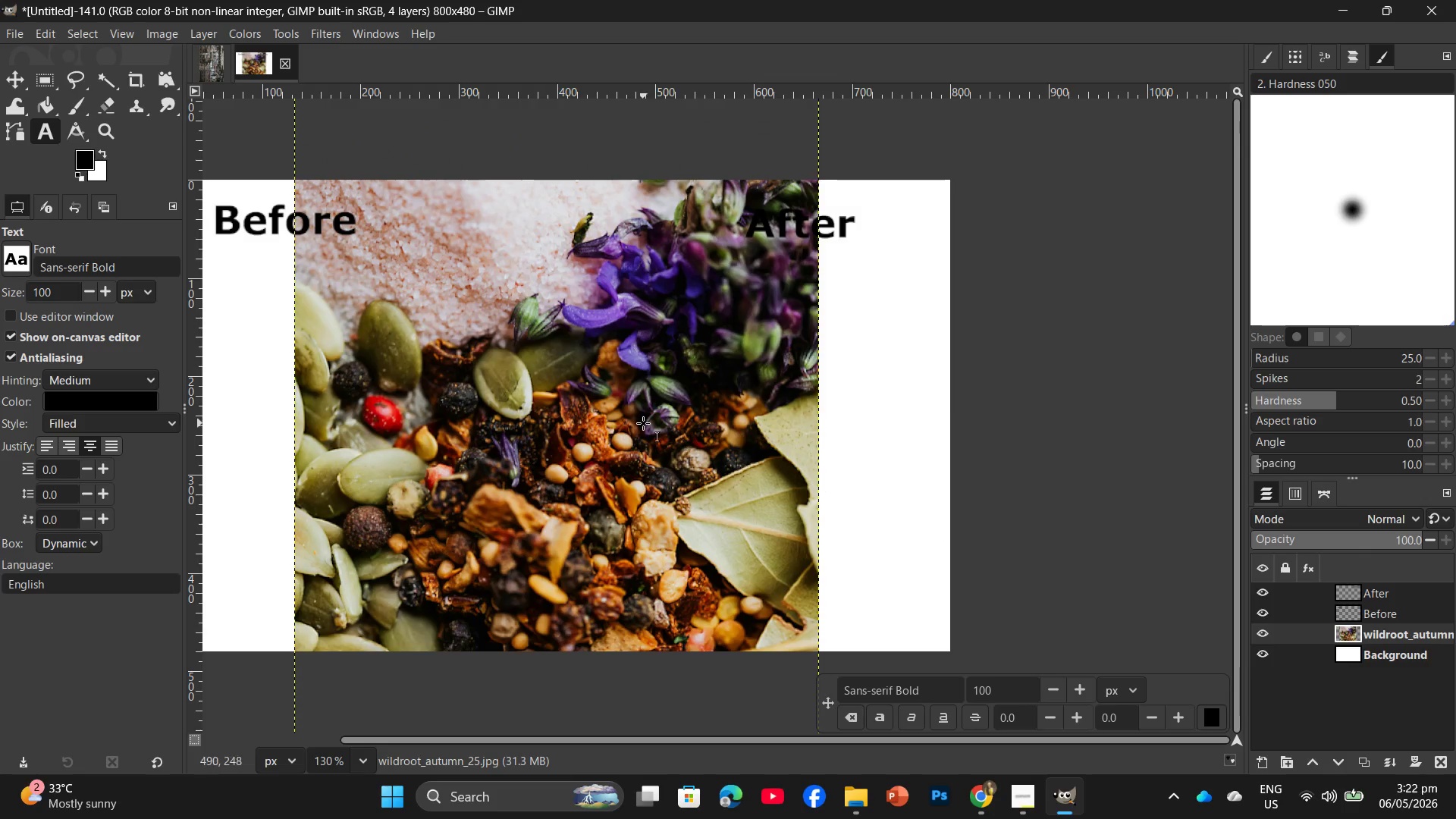 
left_click([1087, 556])
 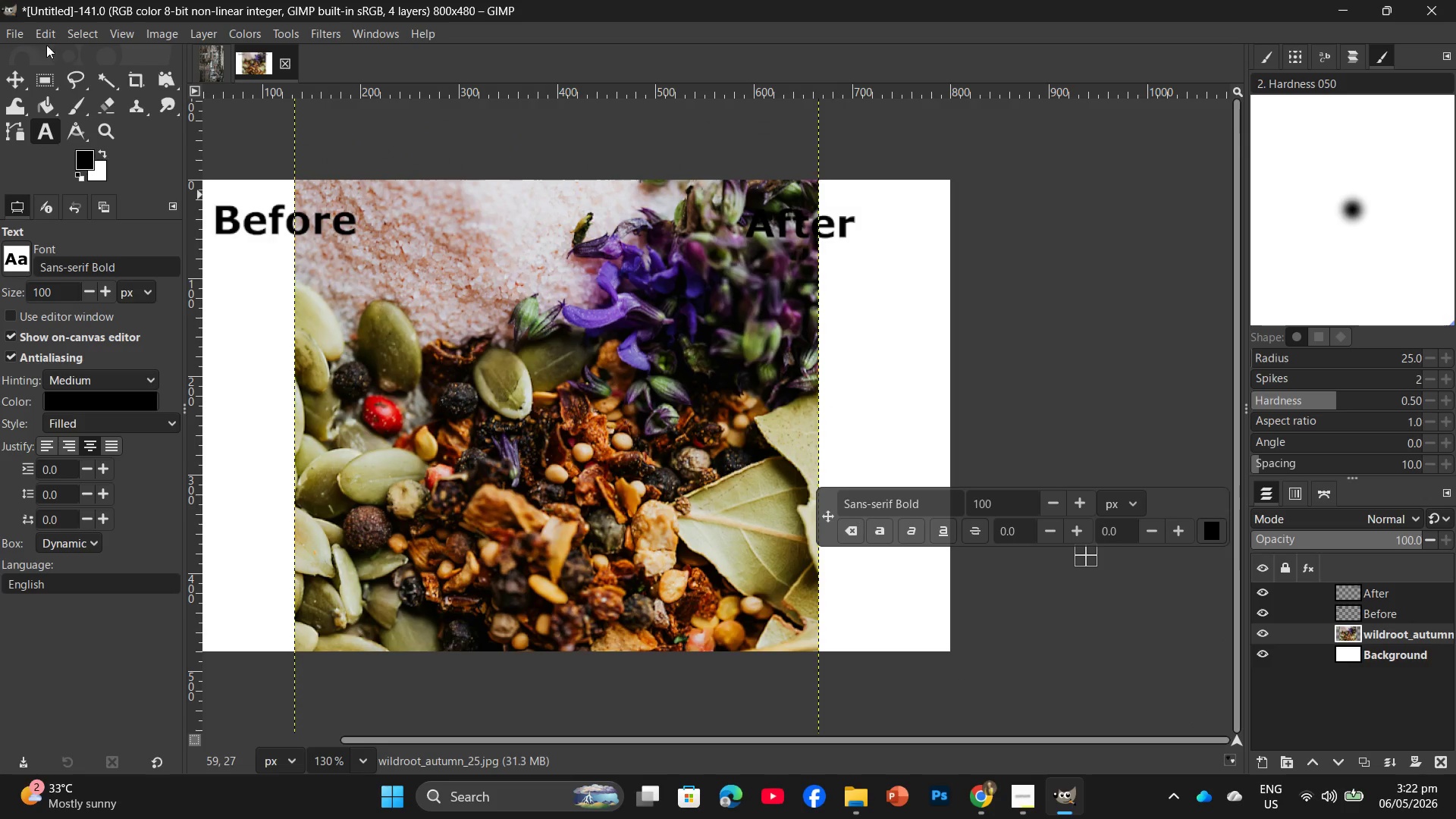 
left_click([15, 71])
 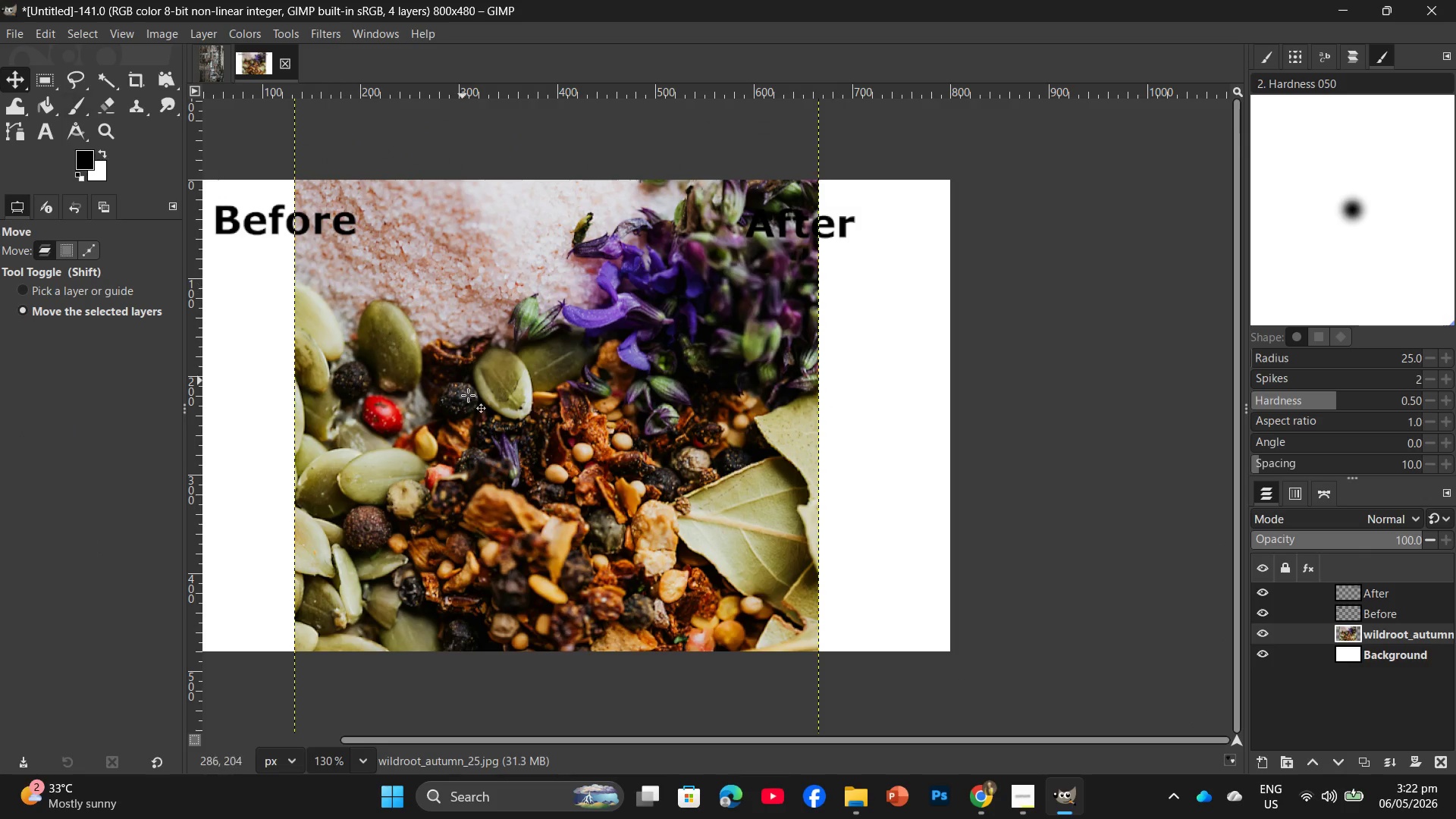 
left_click_drag(start_coordinate=[469, 395], to_coordinate=[563, 614])
 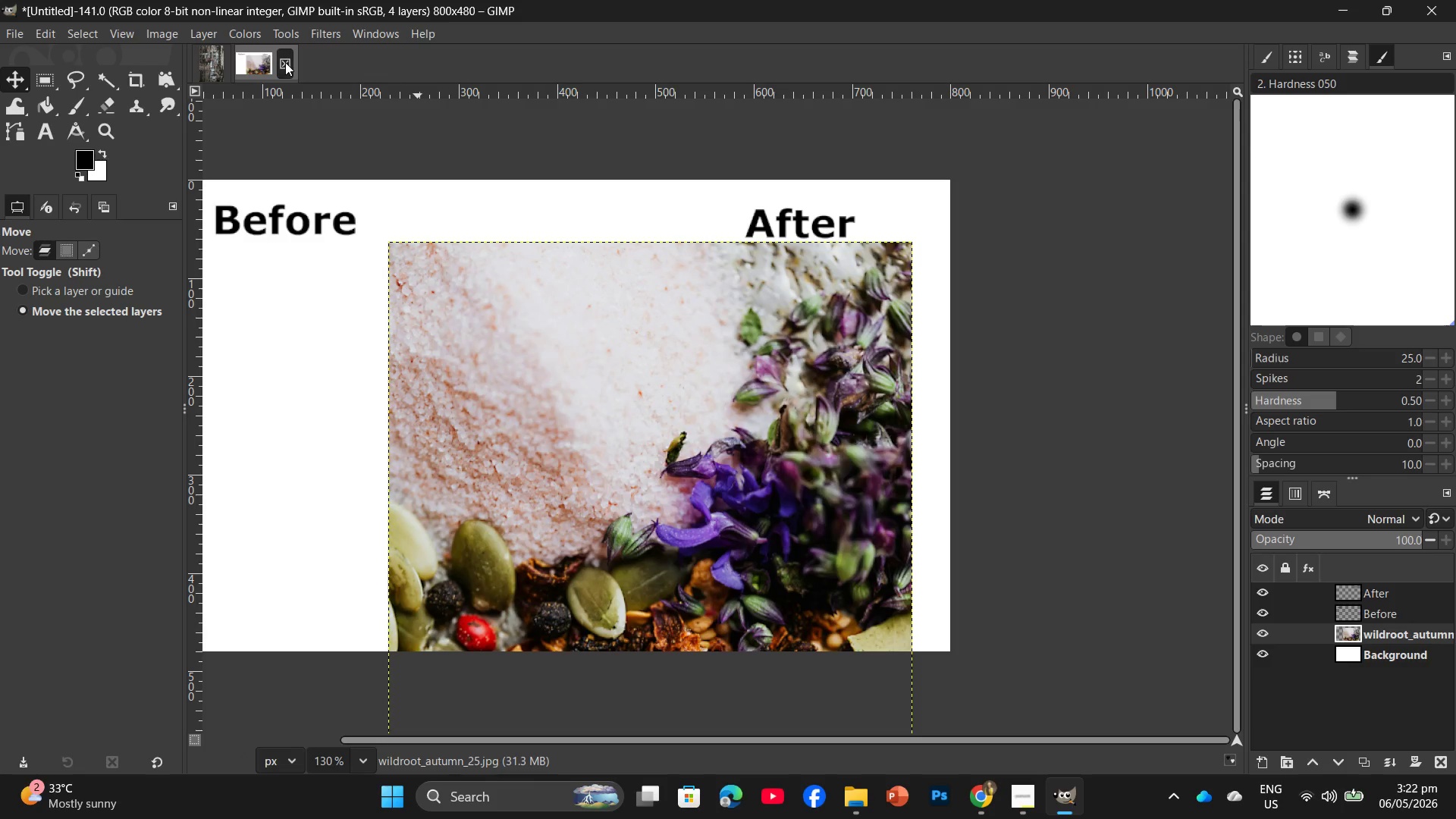 
wait(5.81)
 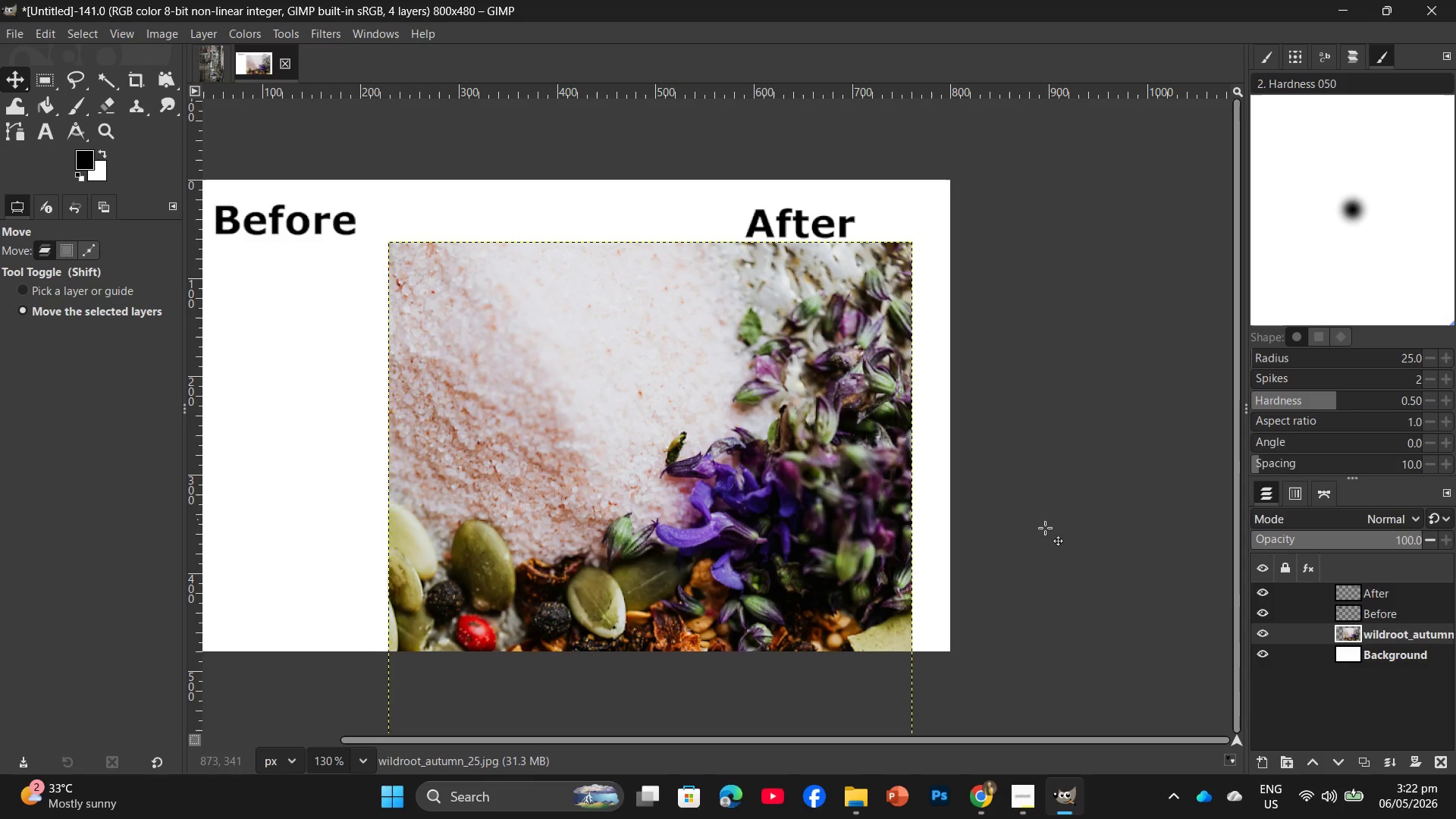 
left_click([771, 477])
 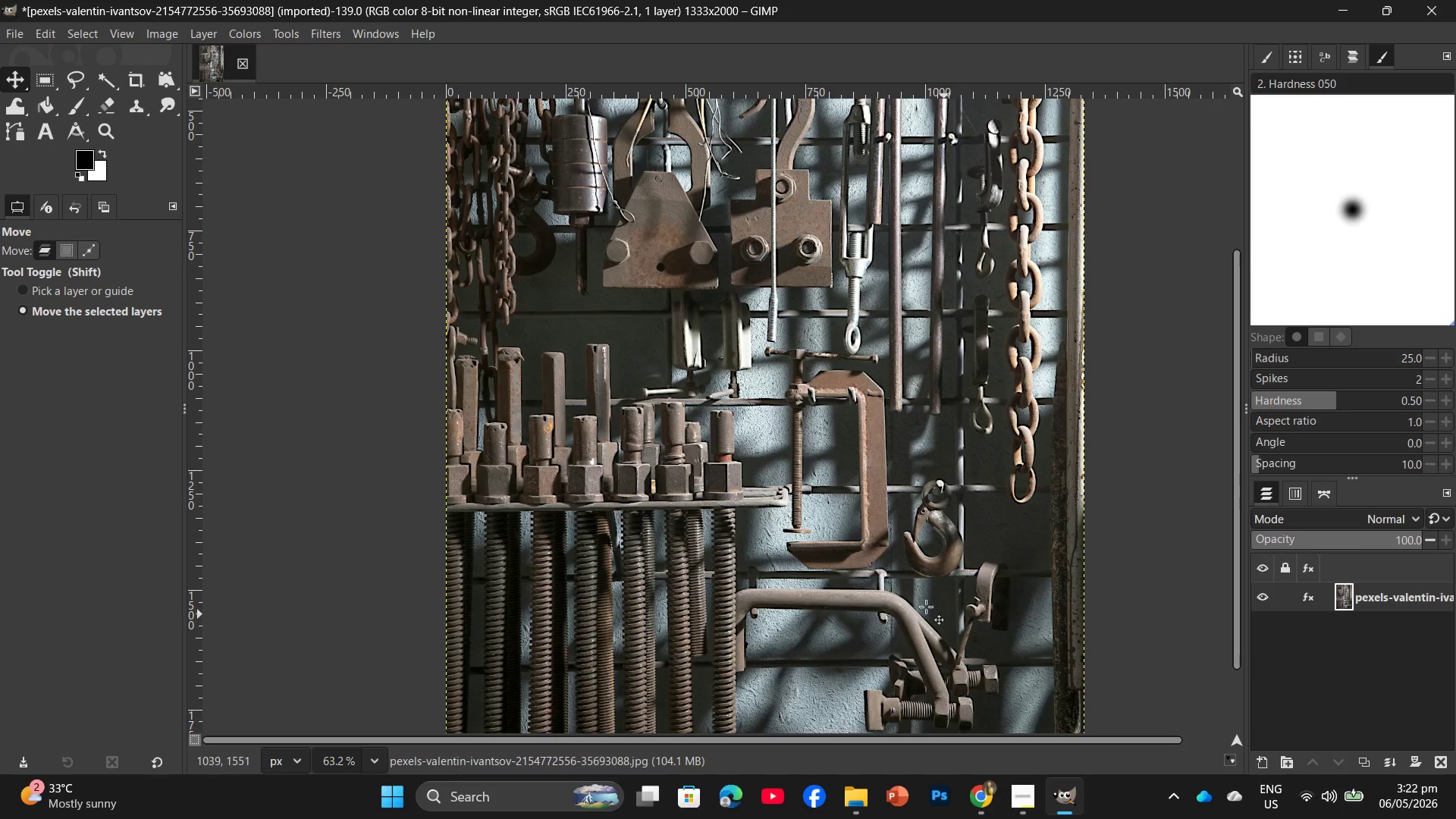 
left_click([1018, 798])